 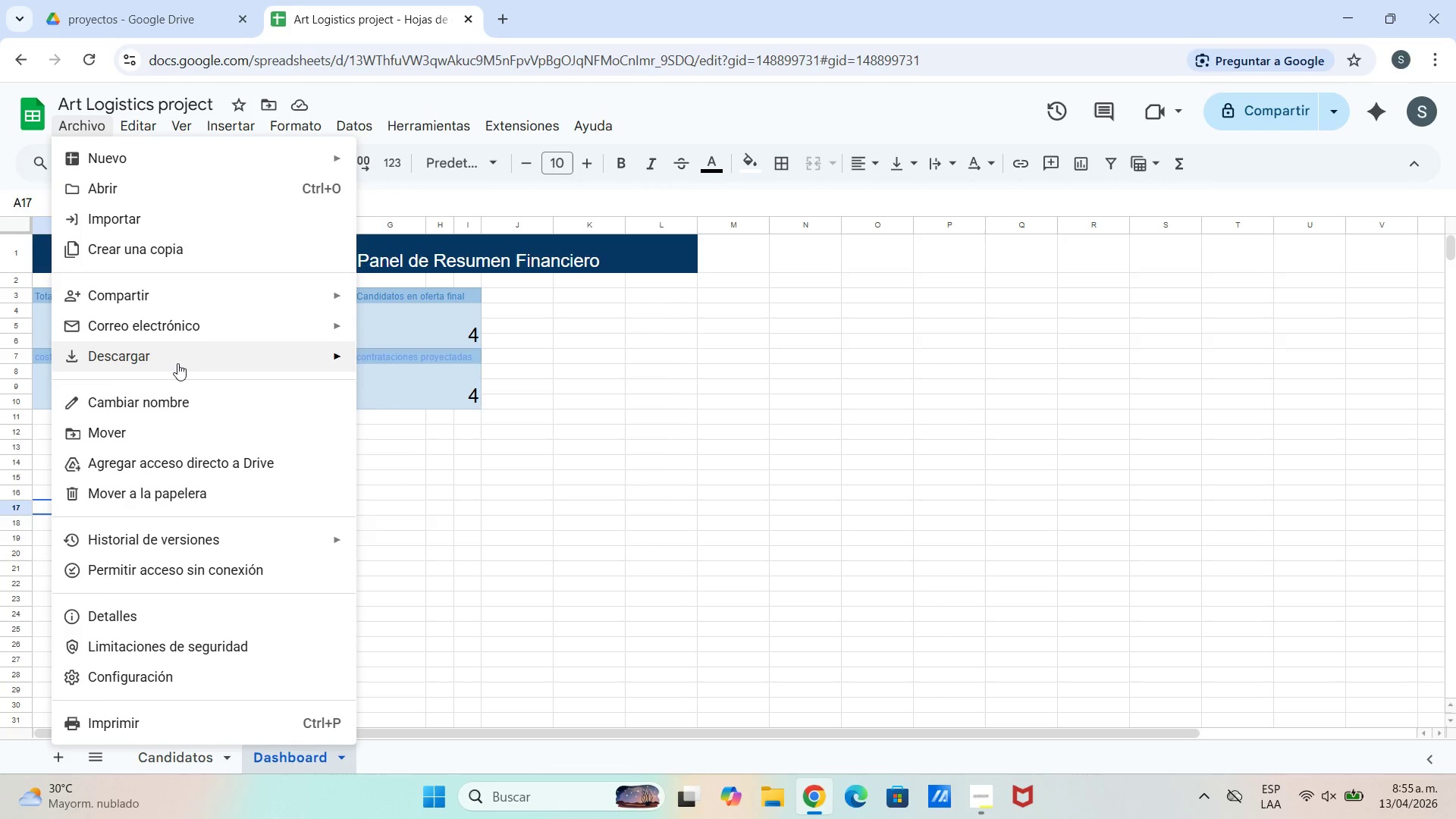 
left_click([411, 369])
 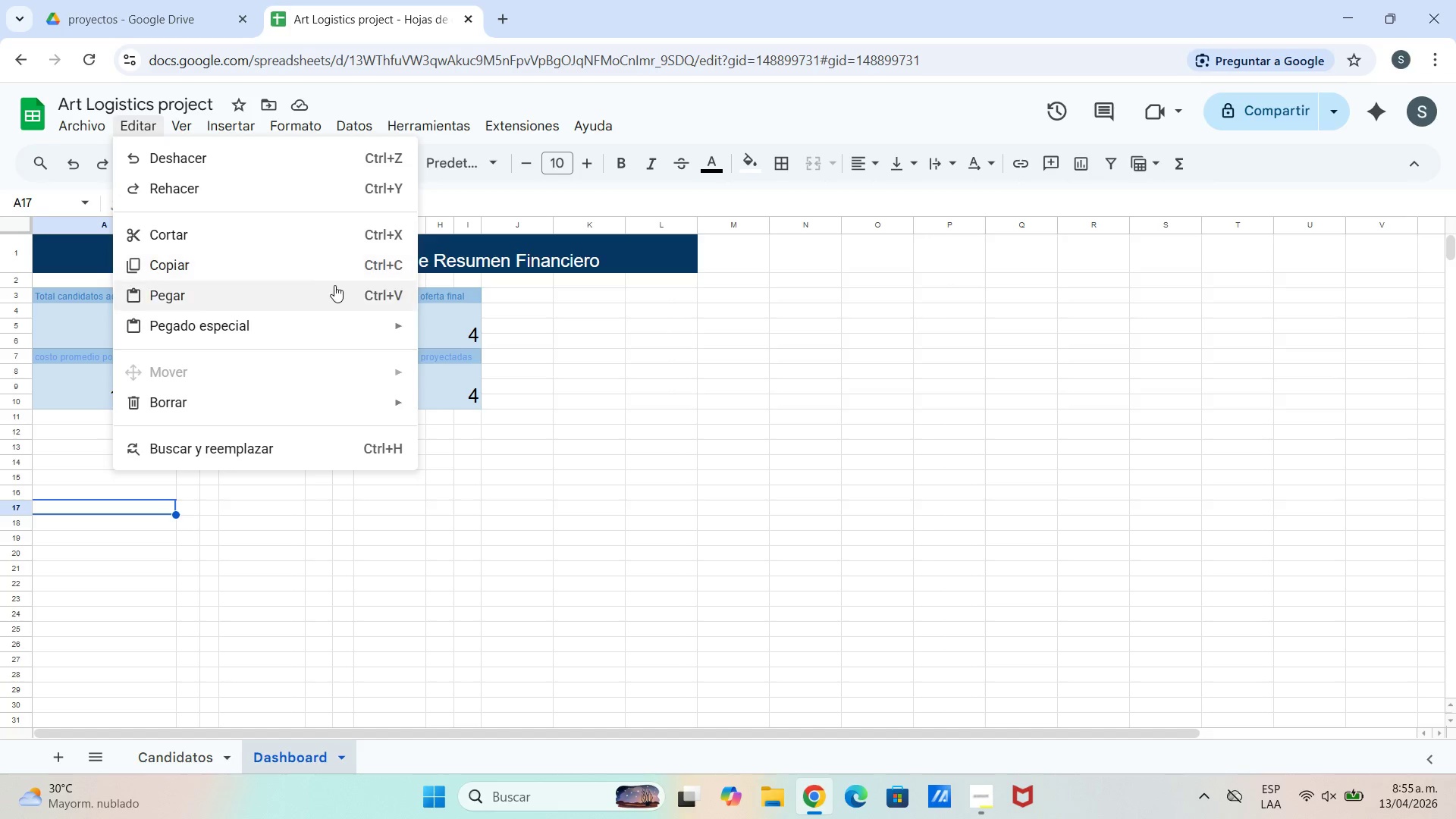 
wait(6.58)
 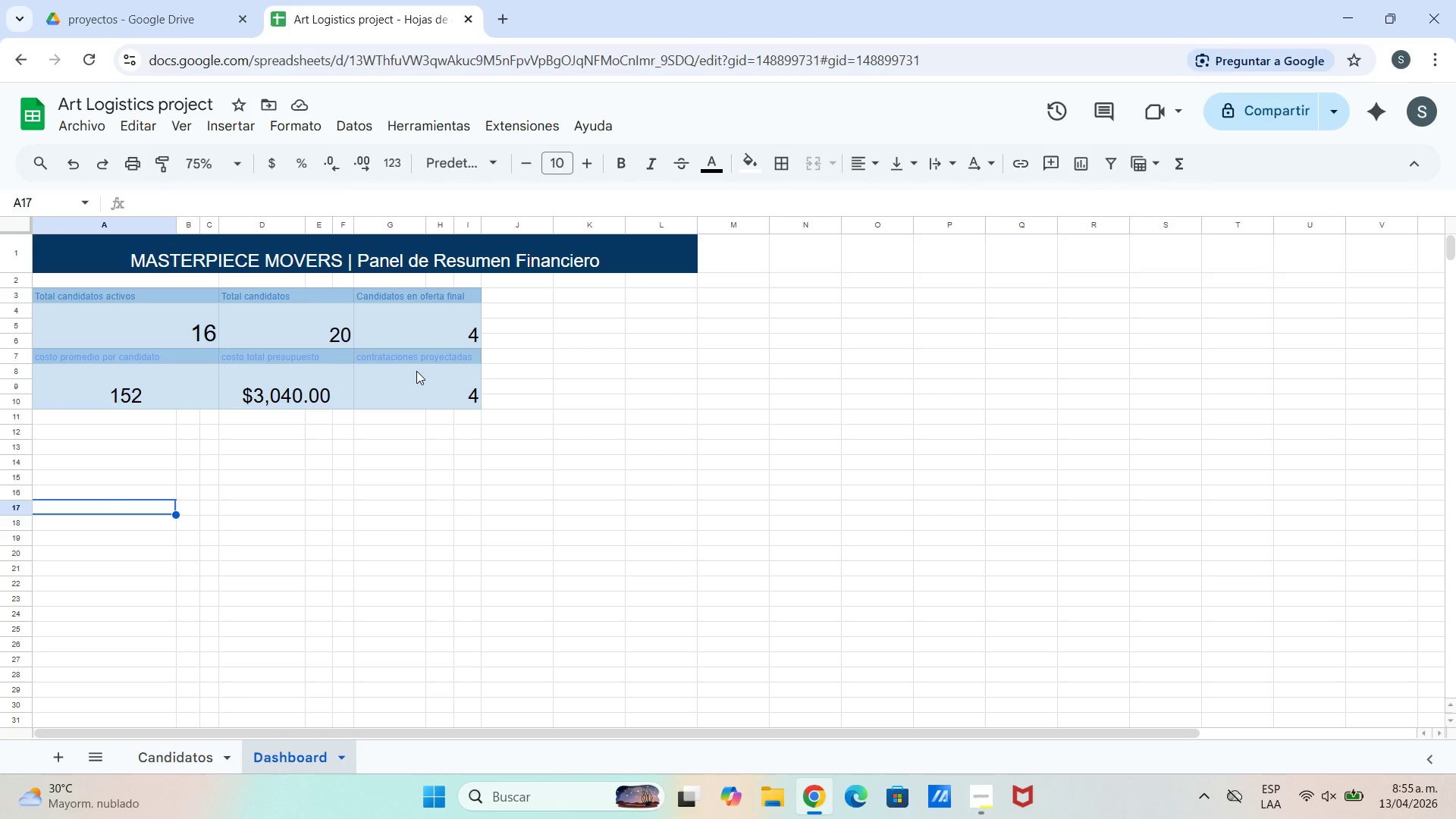 
left_click([77, 133])
 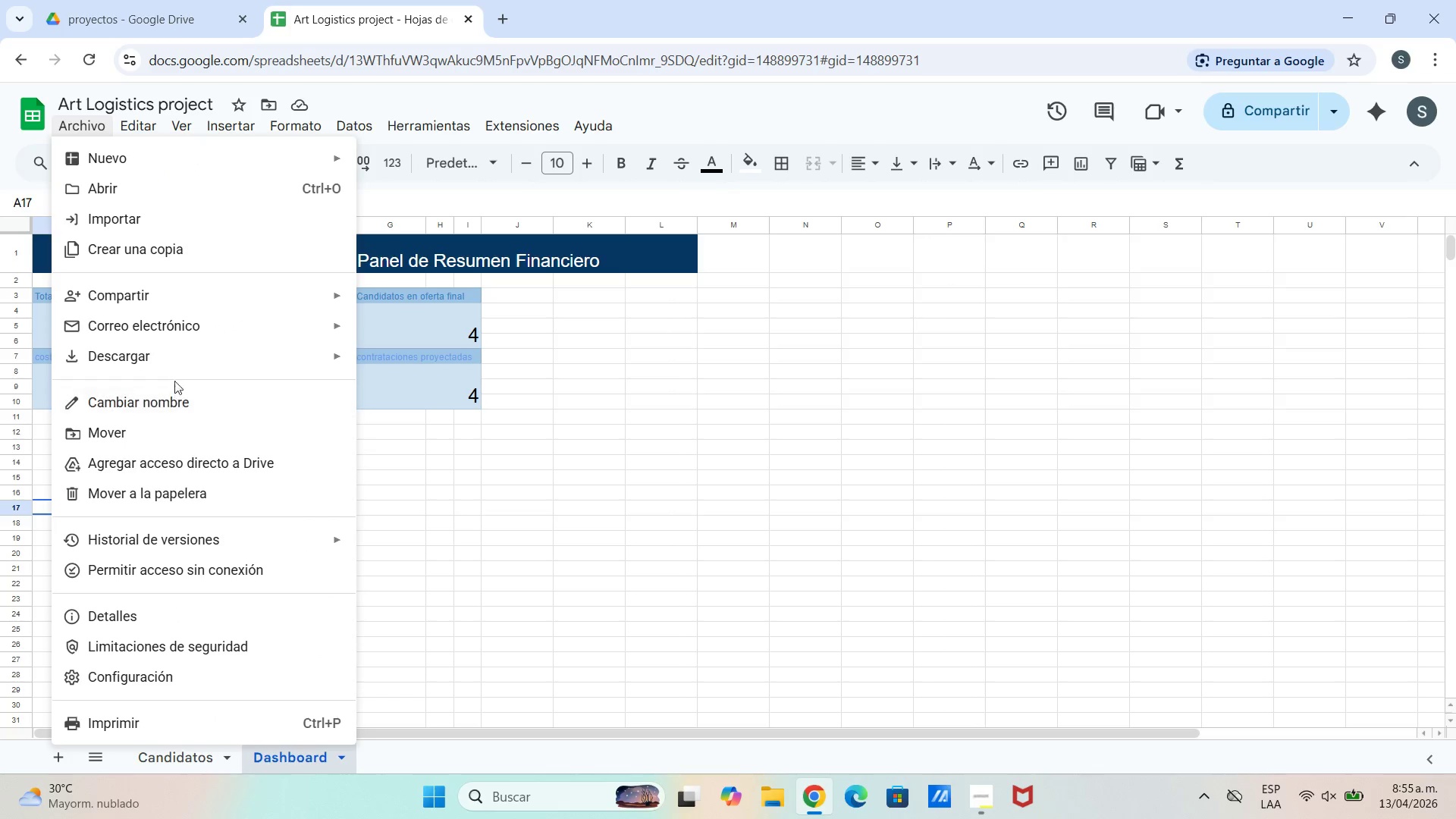 
left_click([247, 353])
 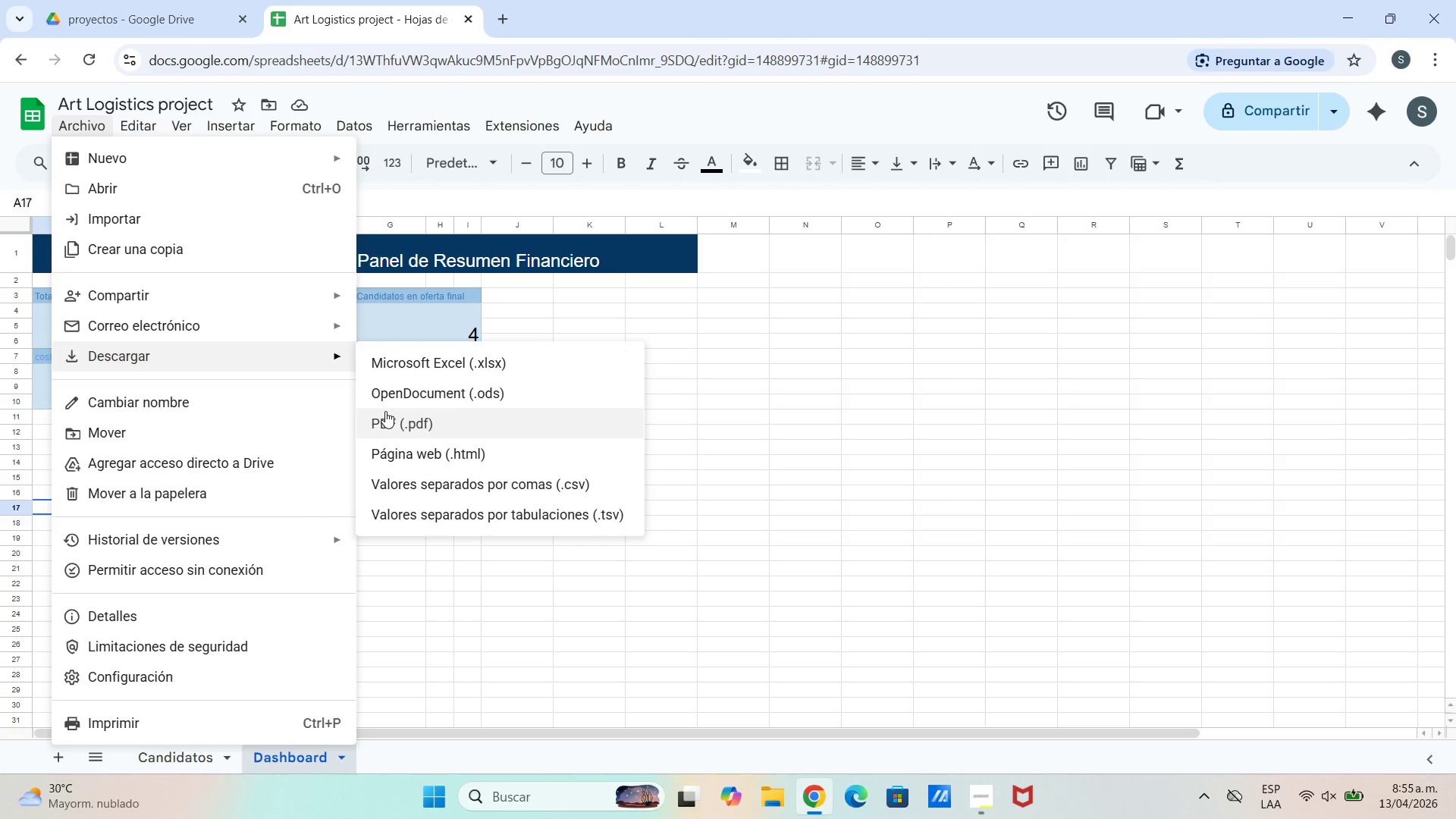 
left_click([386, 411])
 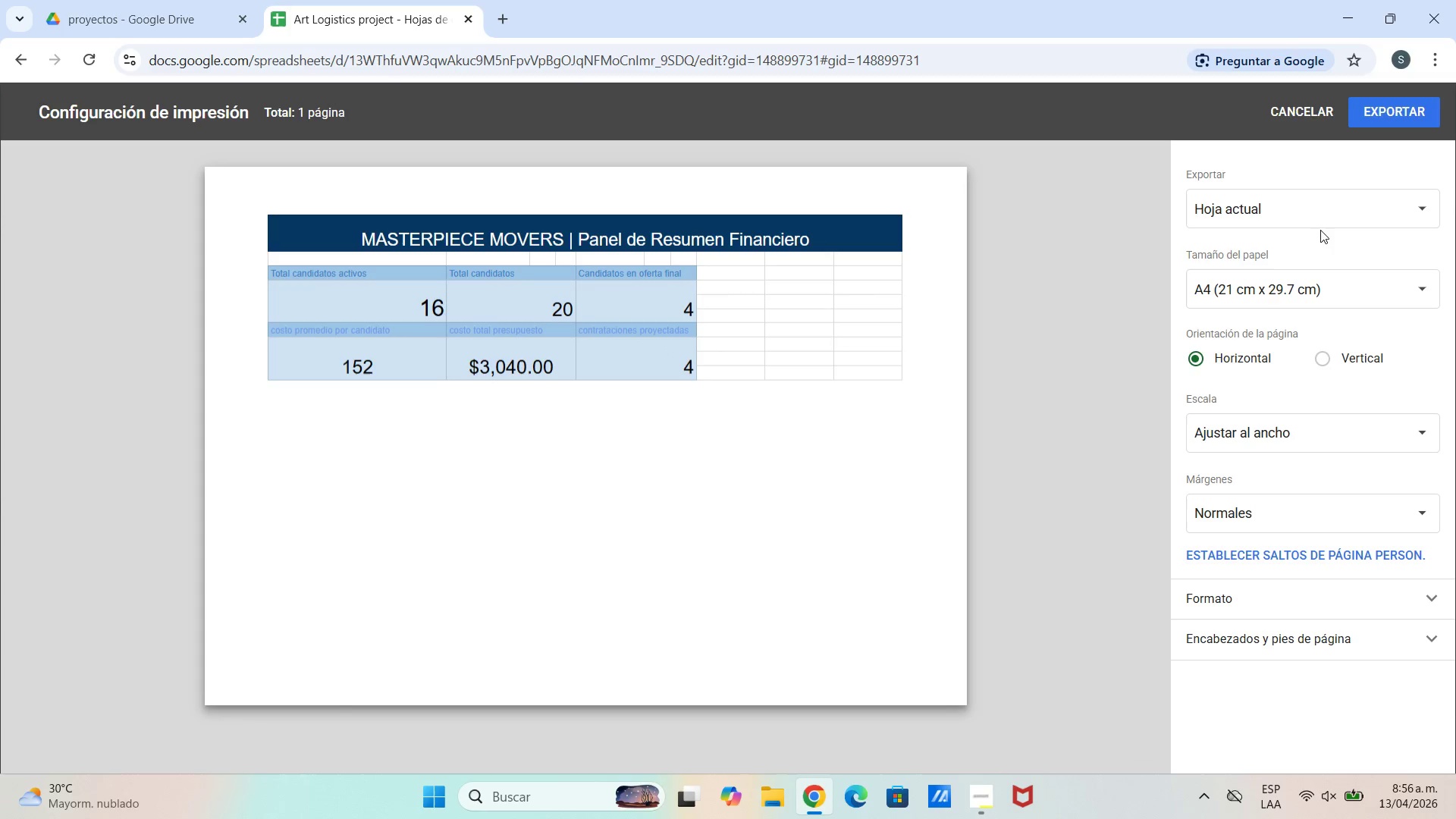 
left_click([1328, 214])
 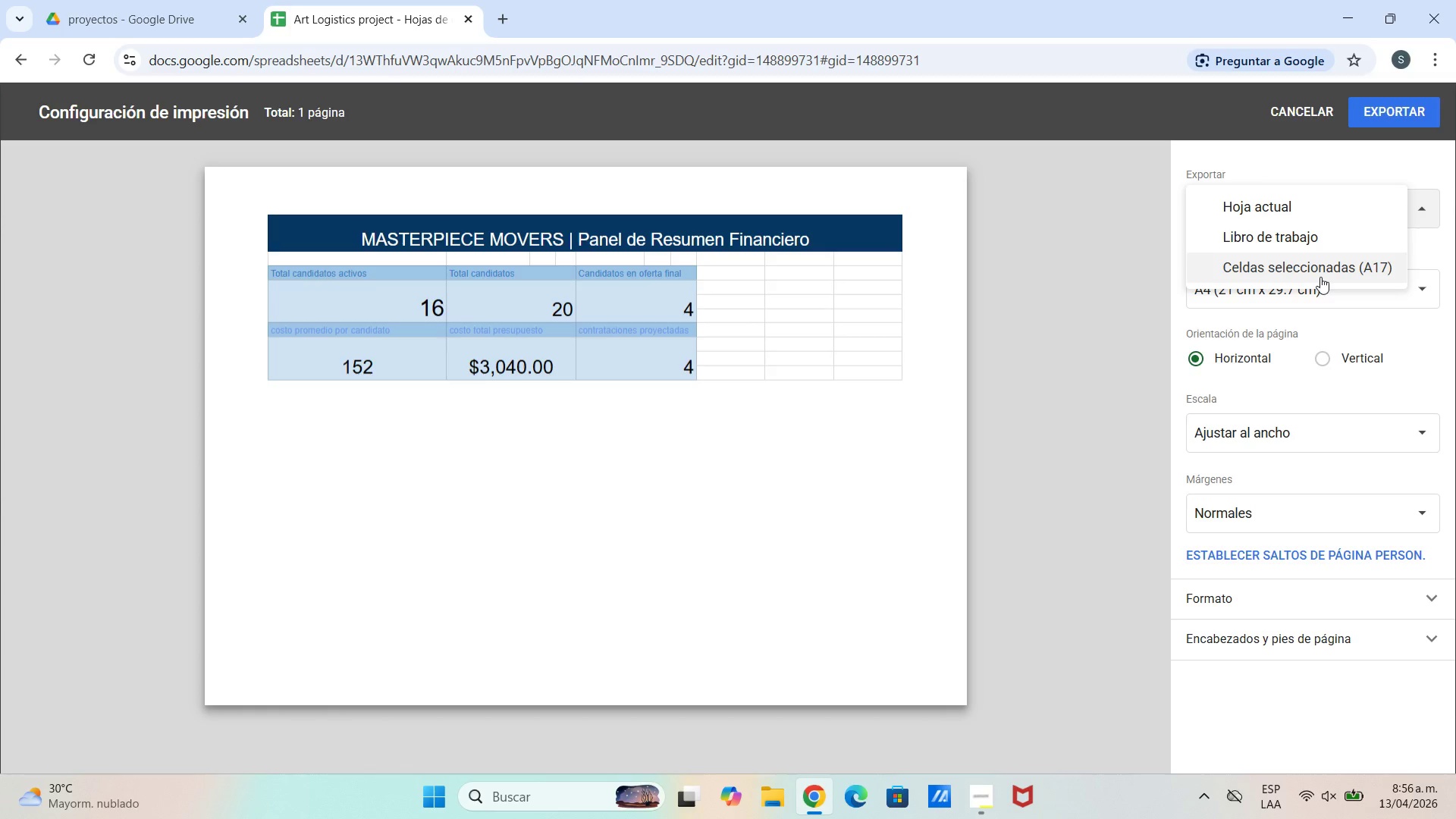 
left_click([1320, 277])
 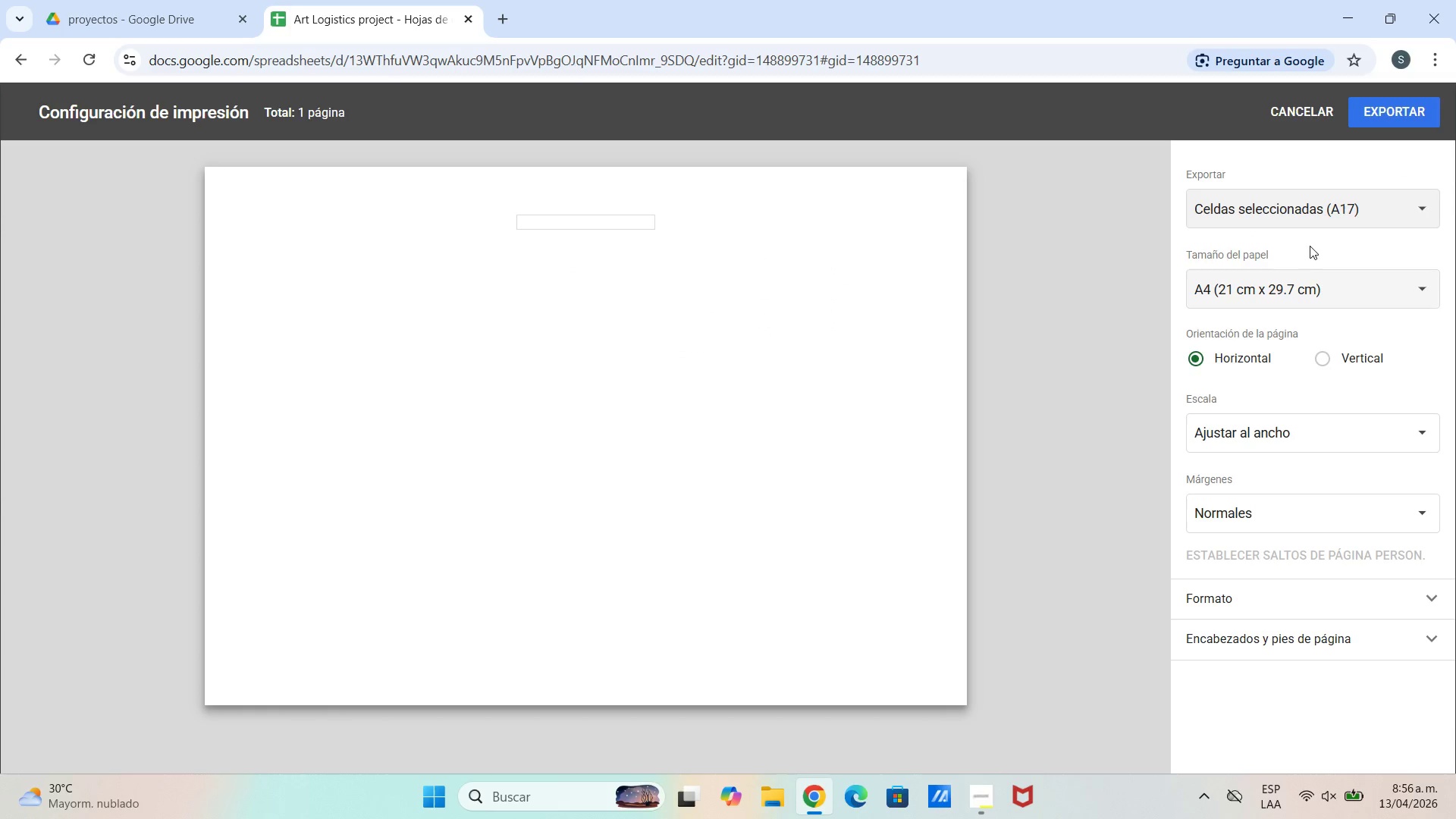 
left_click([1304, 227])
 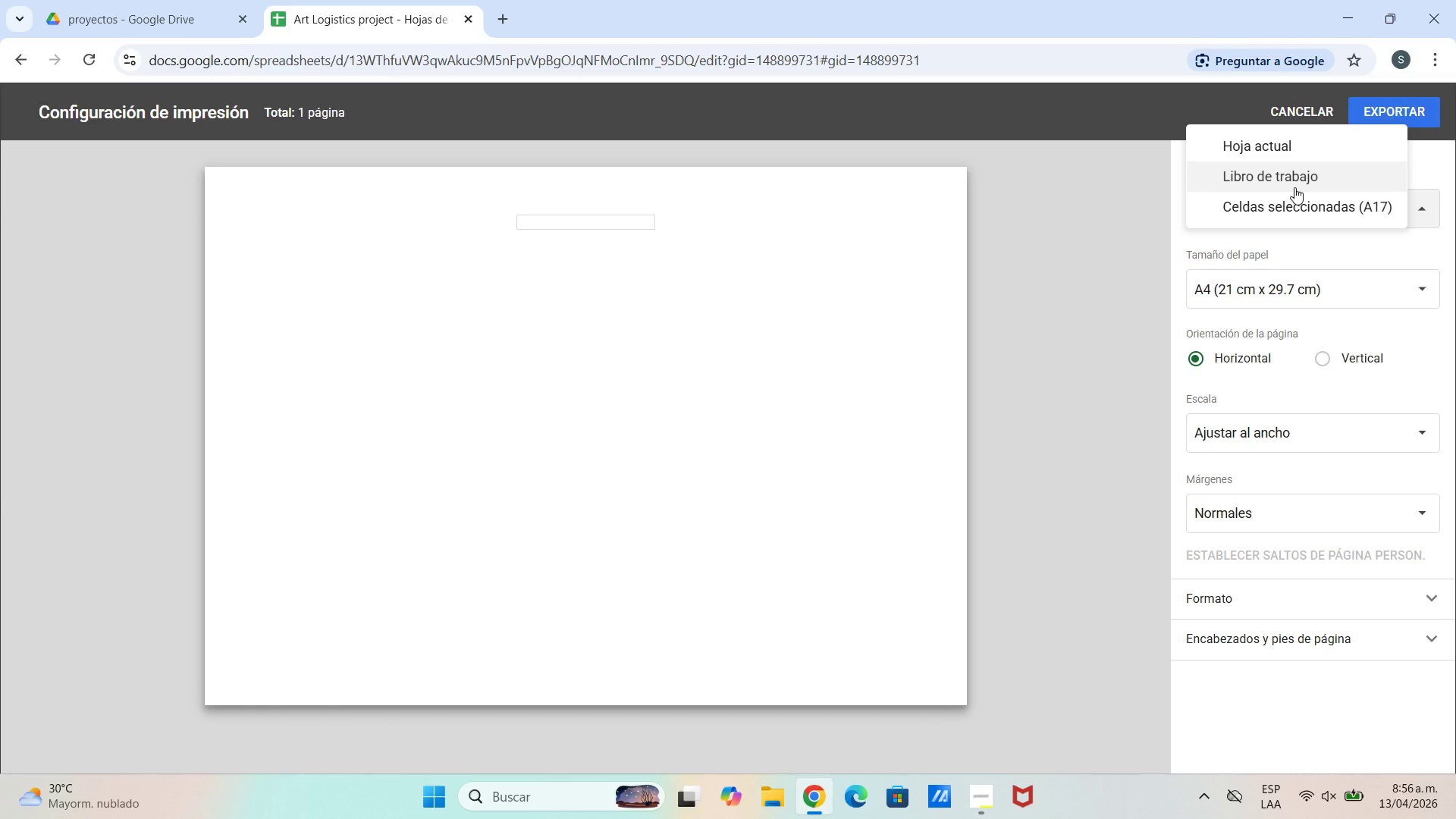 
left_click([1294, 187])
 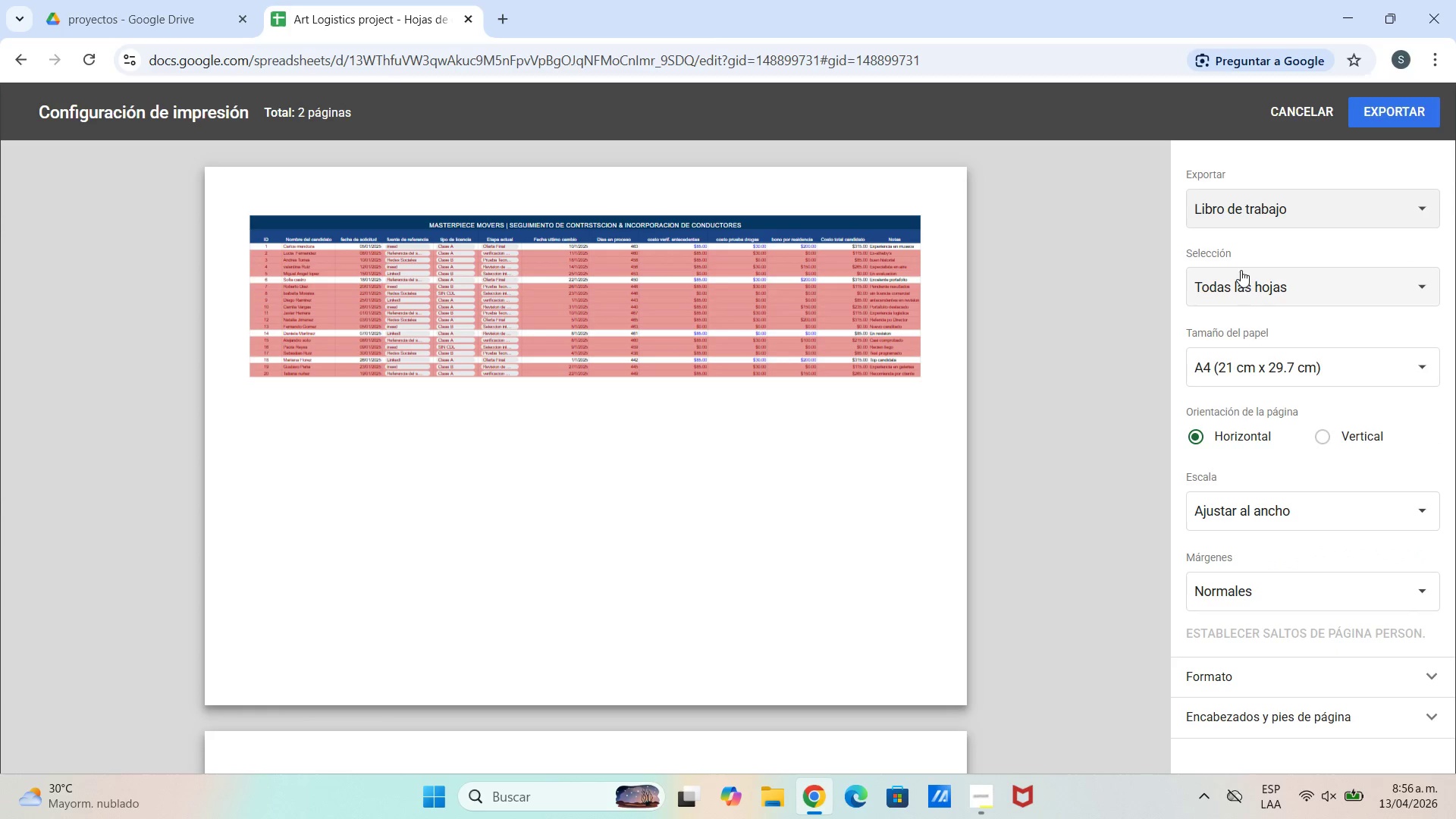 
left_click([1244, 210])
 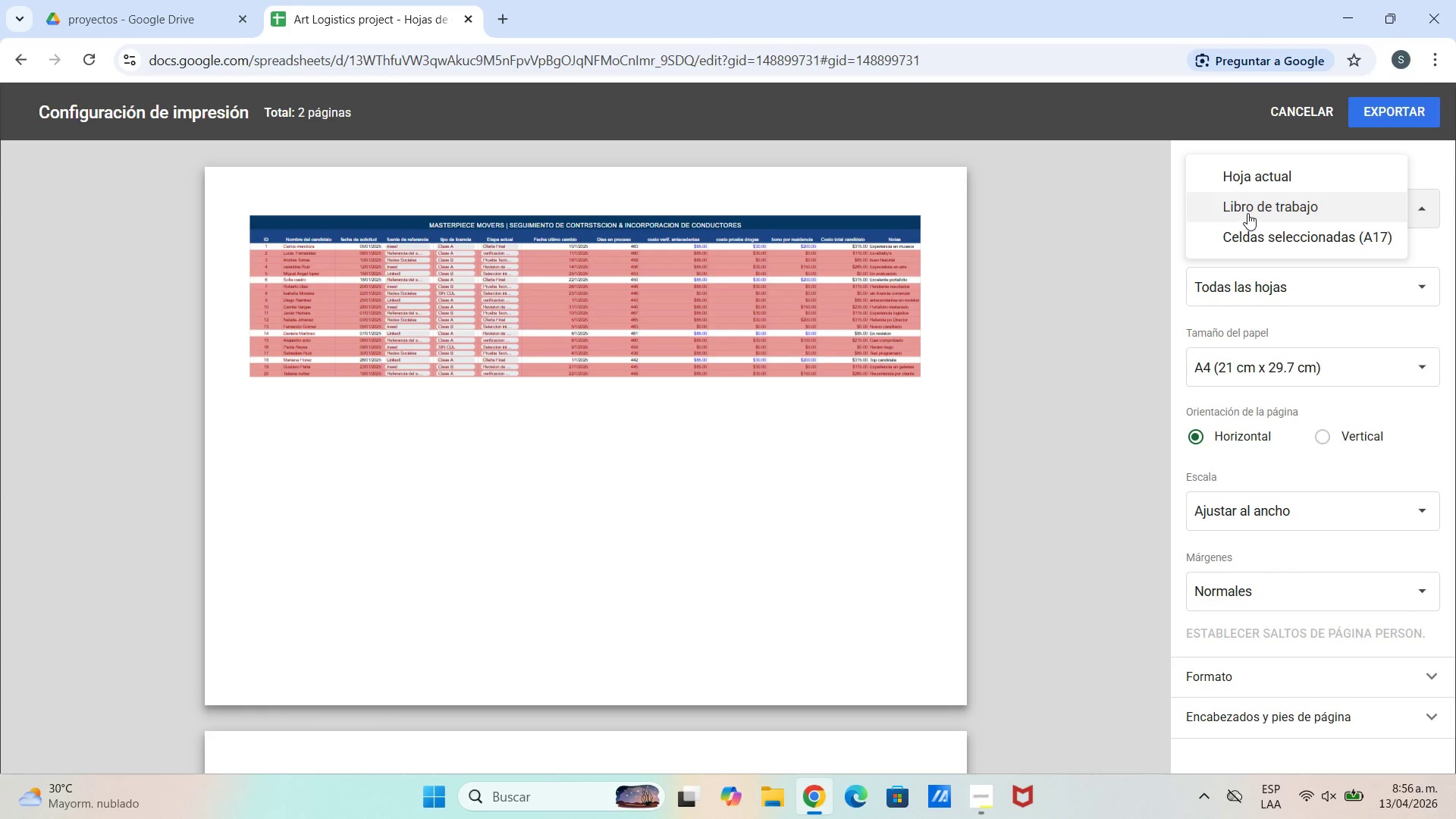 
left_click([1247, 242])
 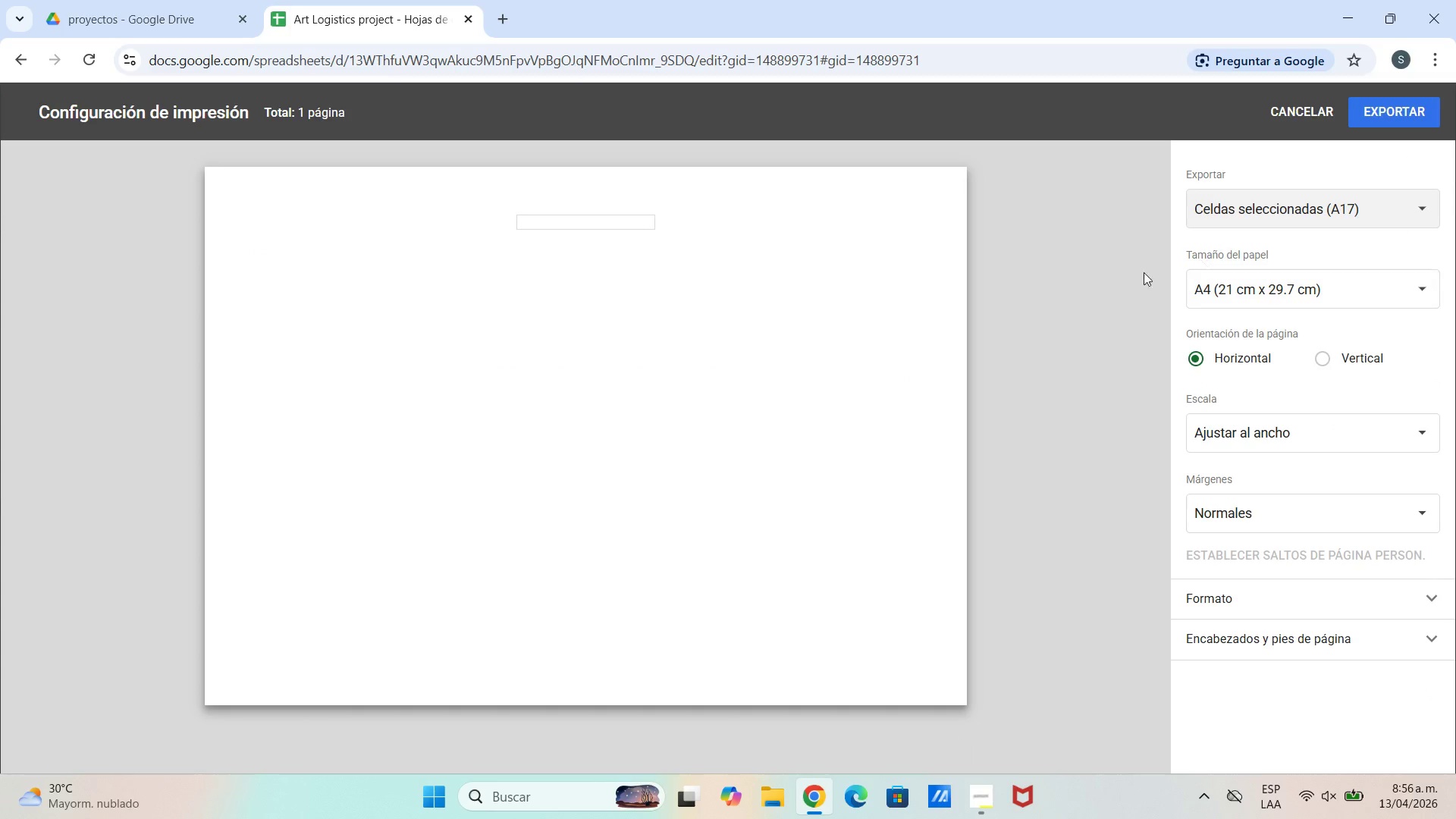 
left_click([734, 362])
 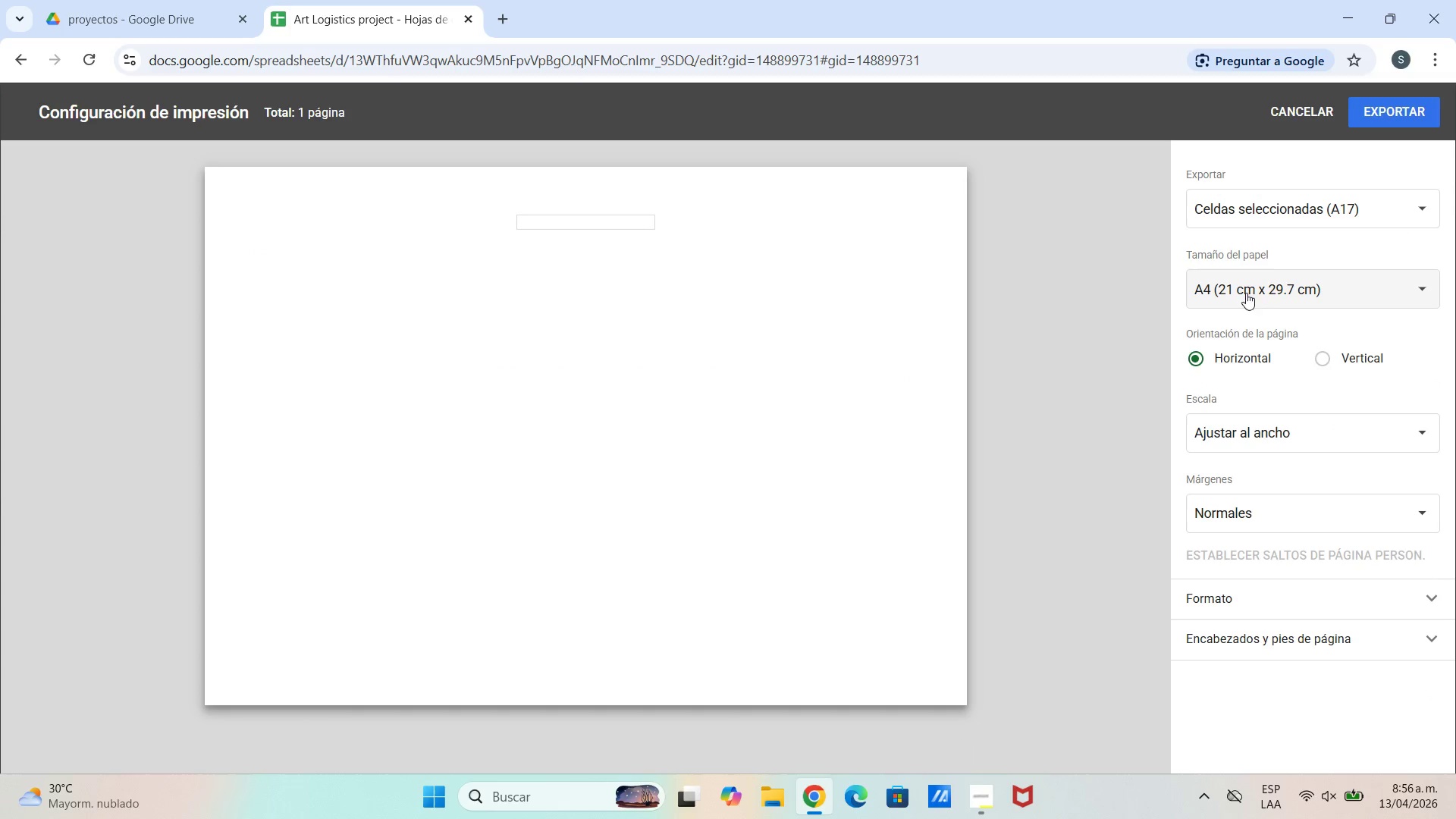 
left_click([1257, 219])
 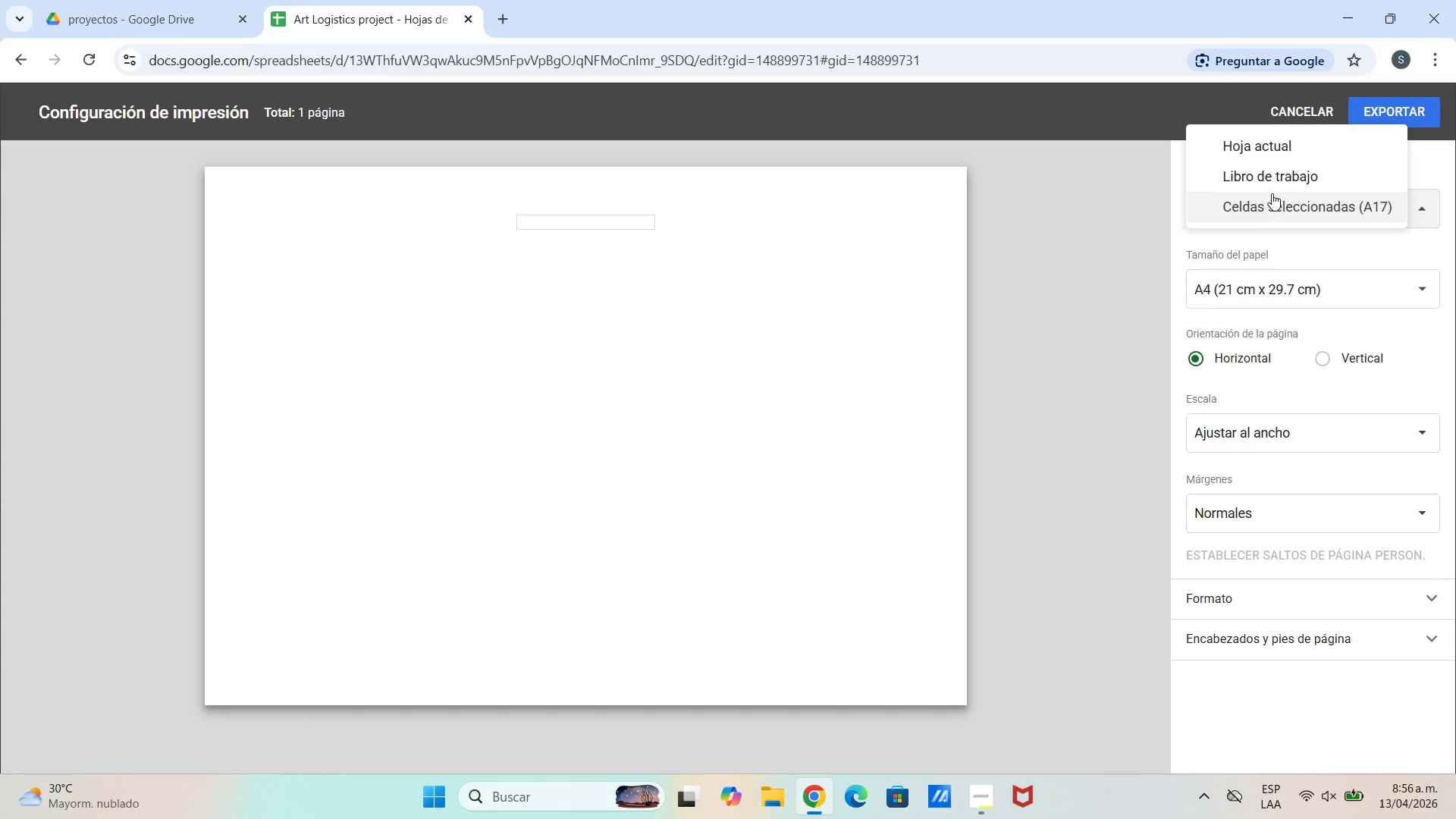 
left_click([1265, 182])
 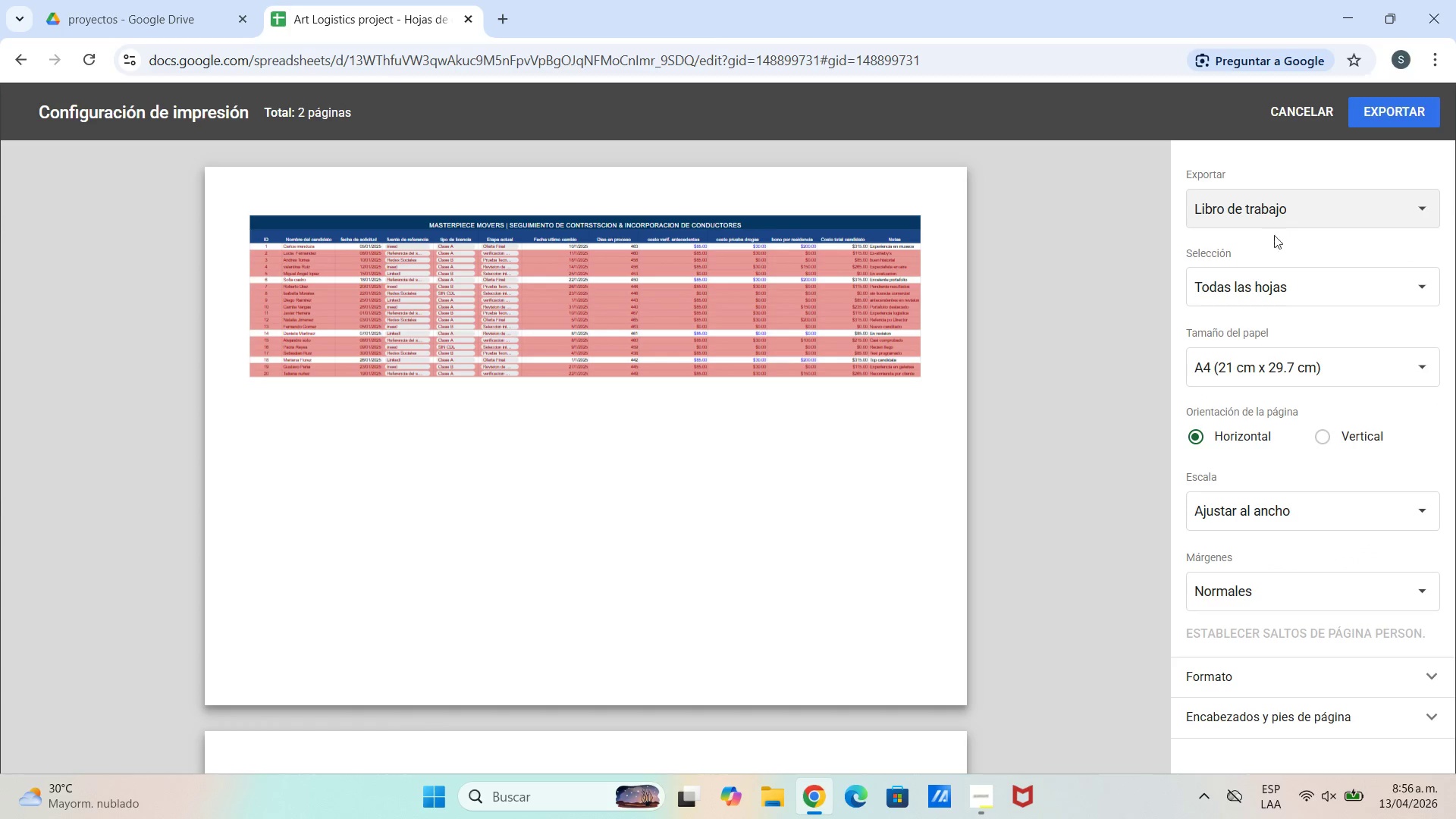 
left_click([1266, 271])
 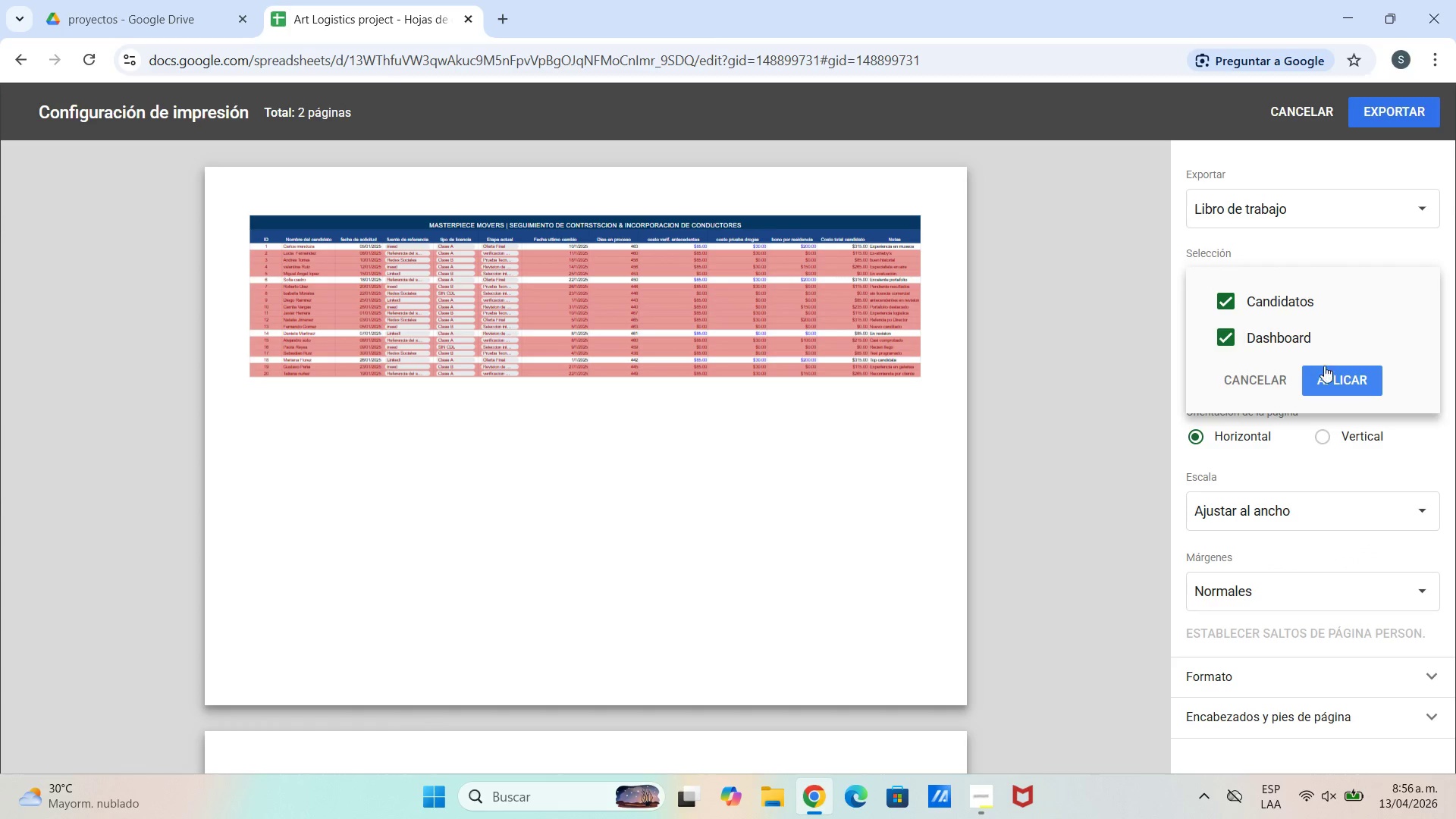 
left_click([1335, 378])
 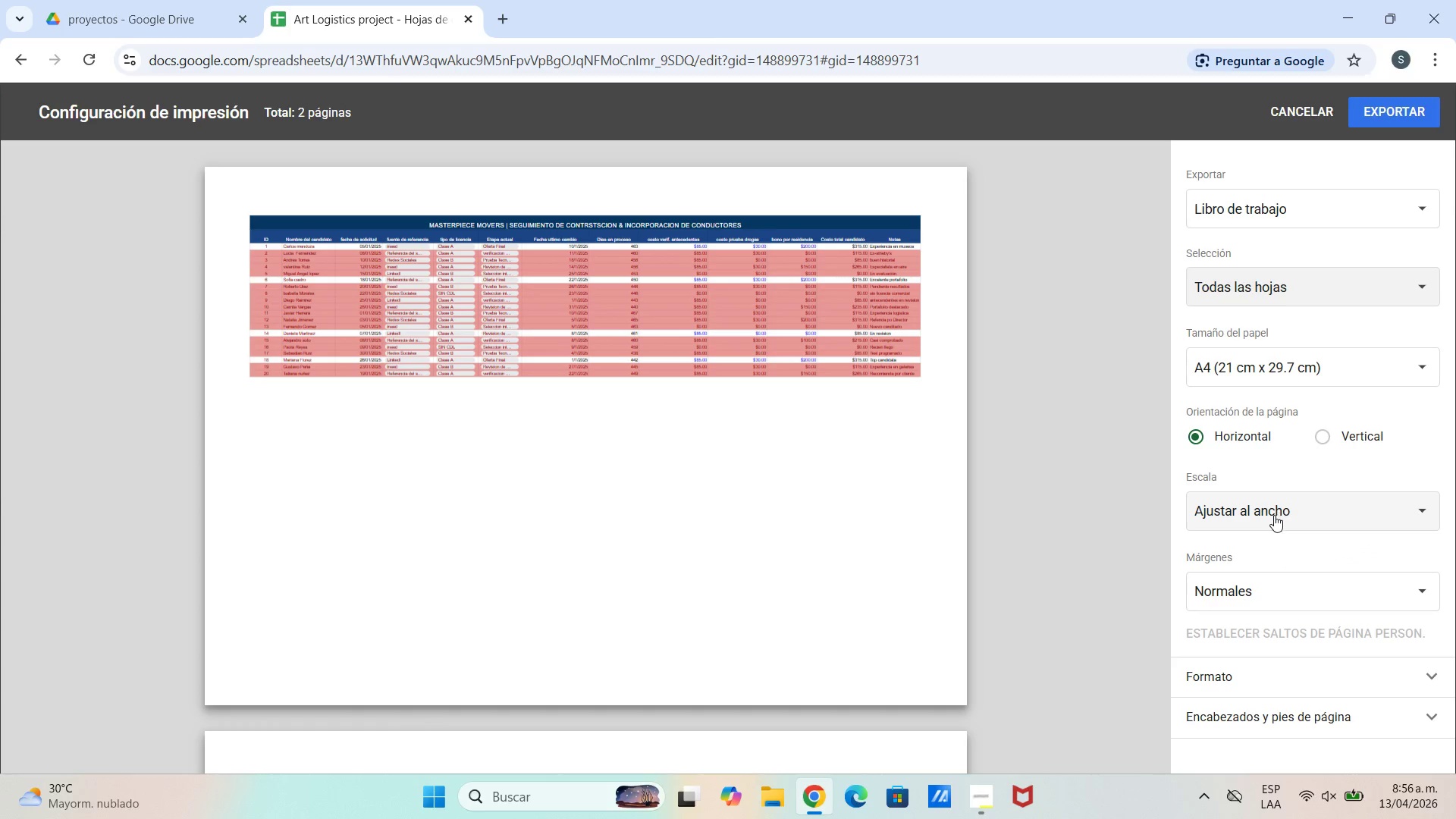 
left_click([1307, 212])
 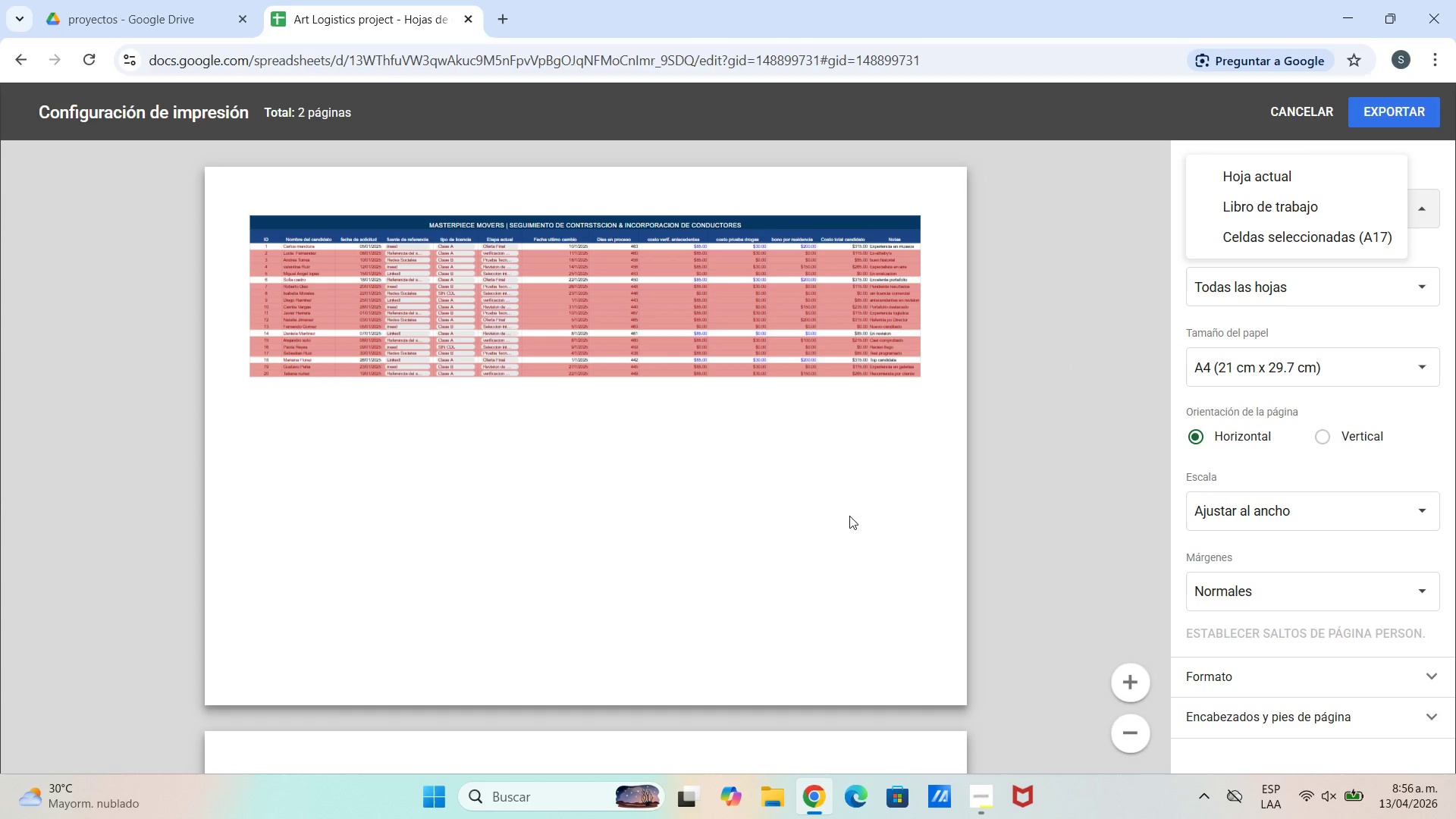 
scroll: coordinate [844, 527], scroll_direction: down, amount: 6.0
 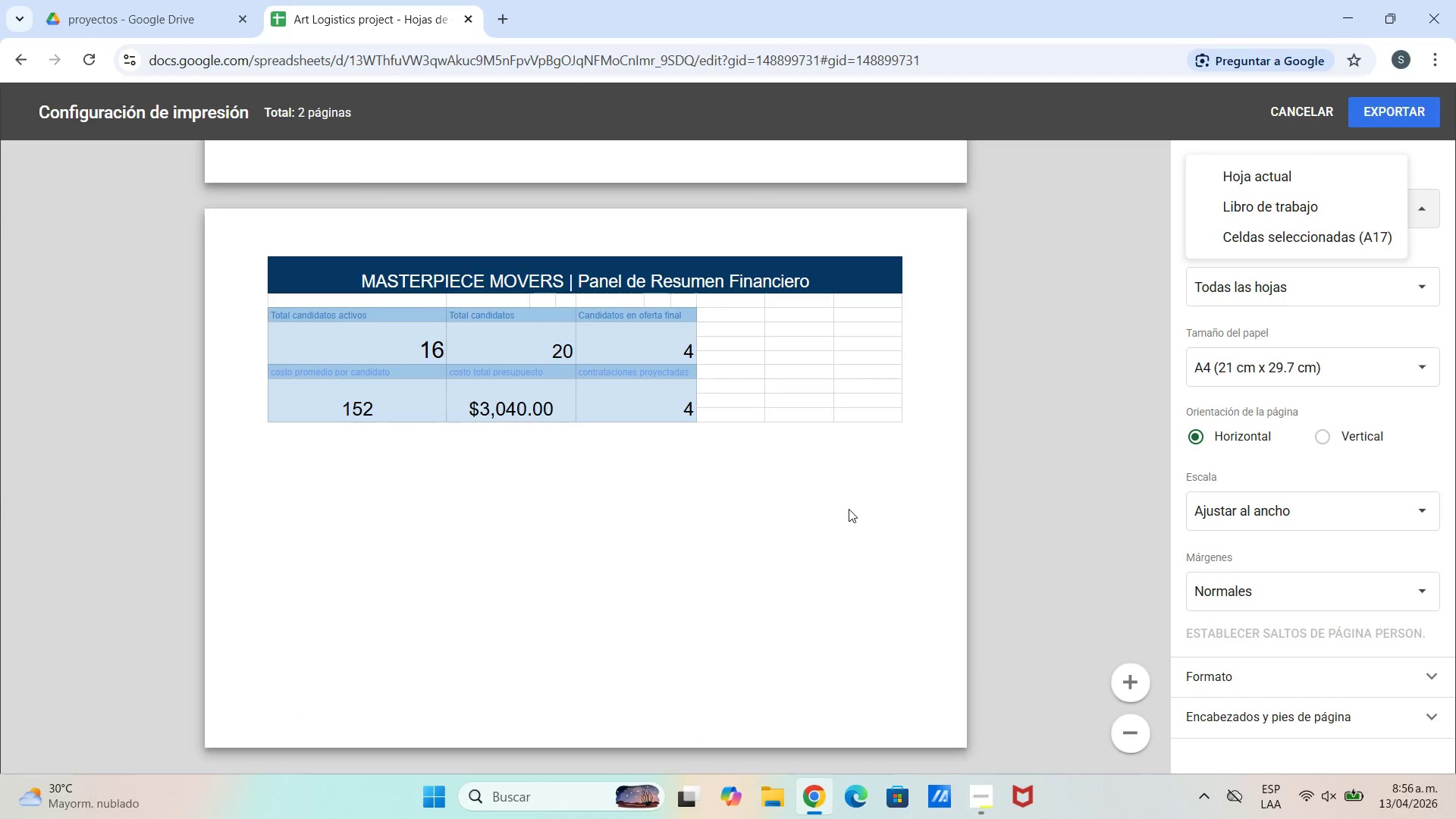 
scroll: coordinate [1027, 414], scroll_direction: up, amount: 7.0
 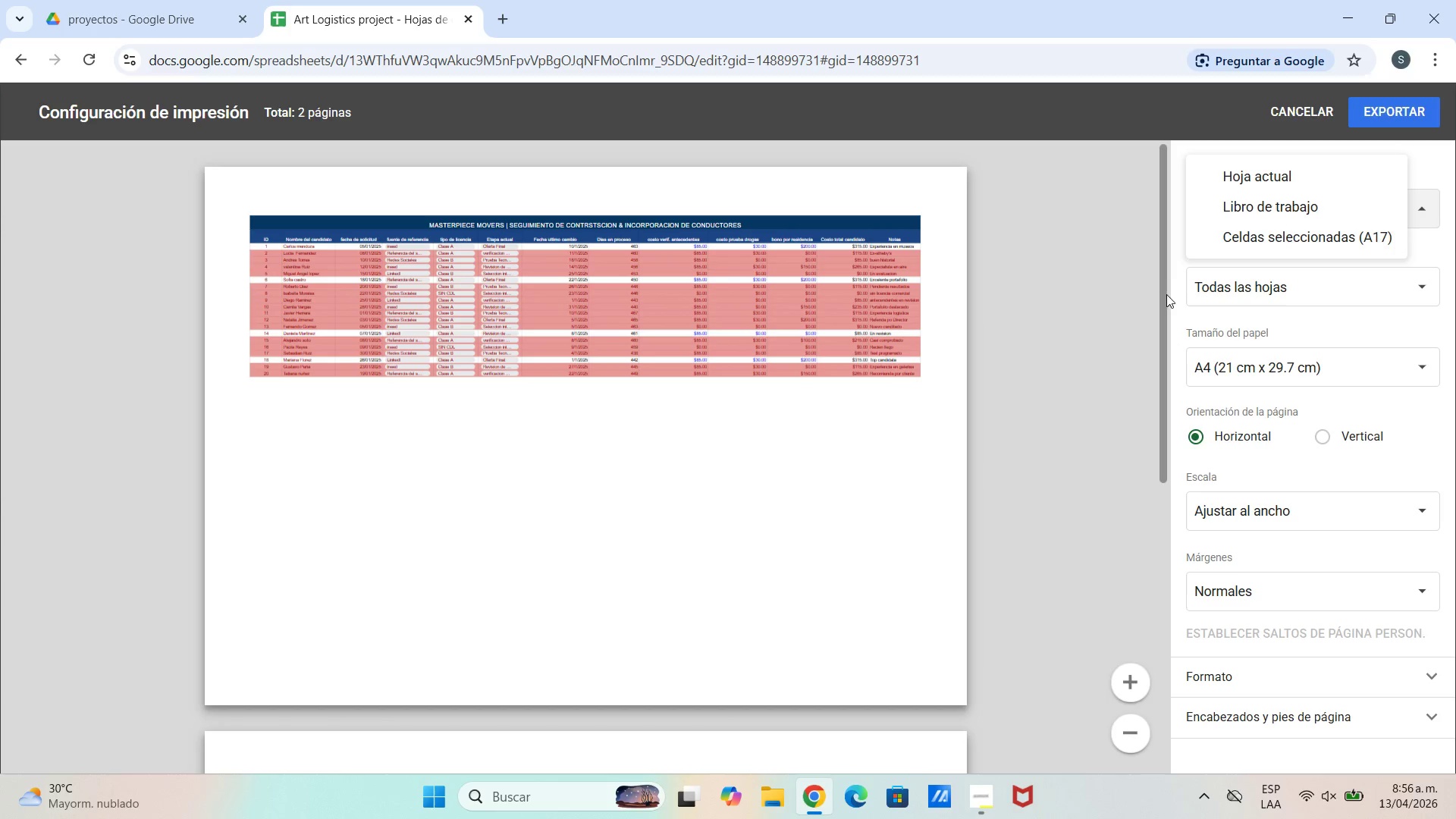 
wait(6.24)
 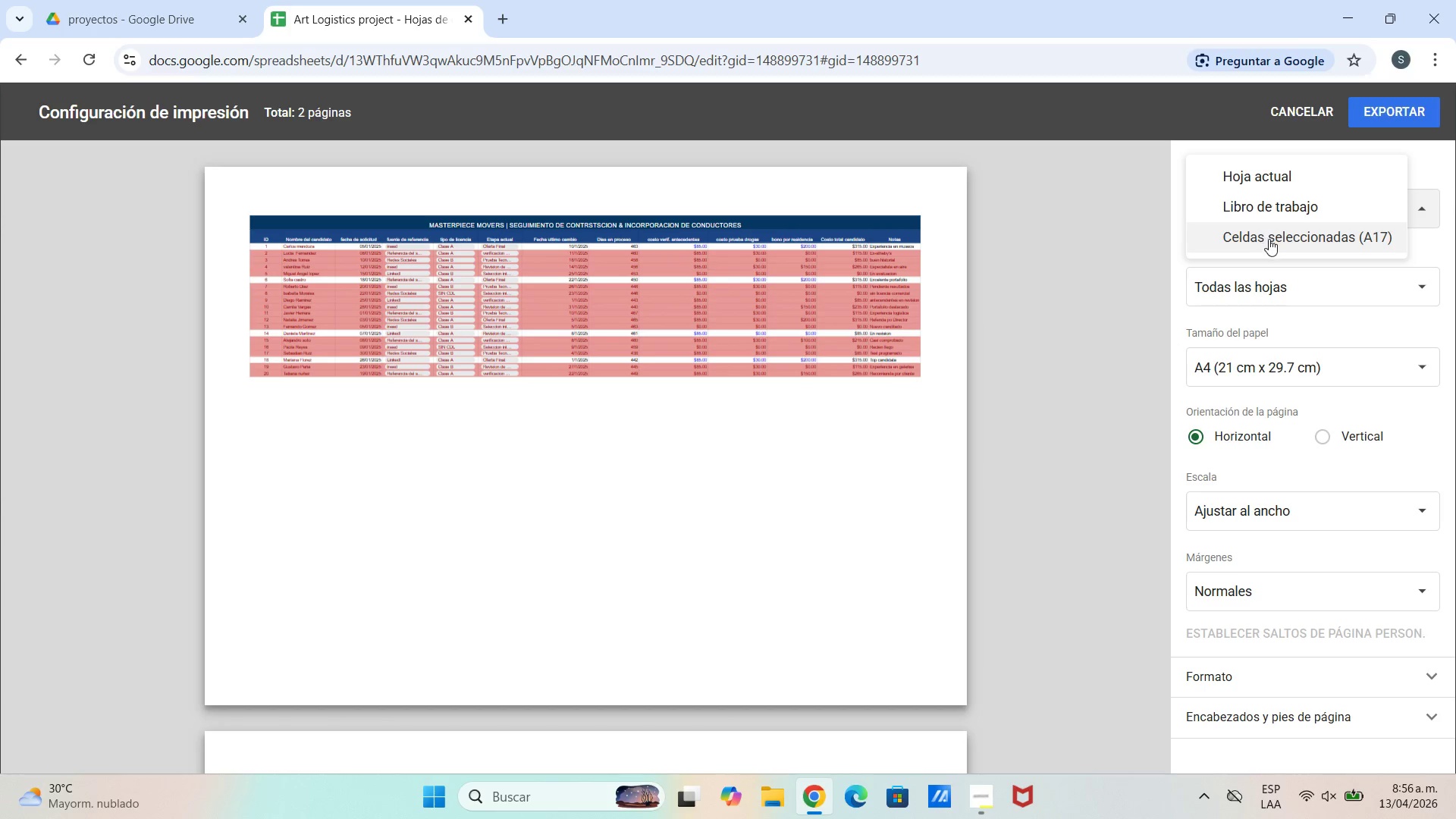 
left_click([1251, 211])
 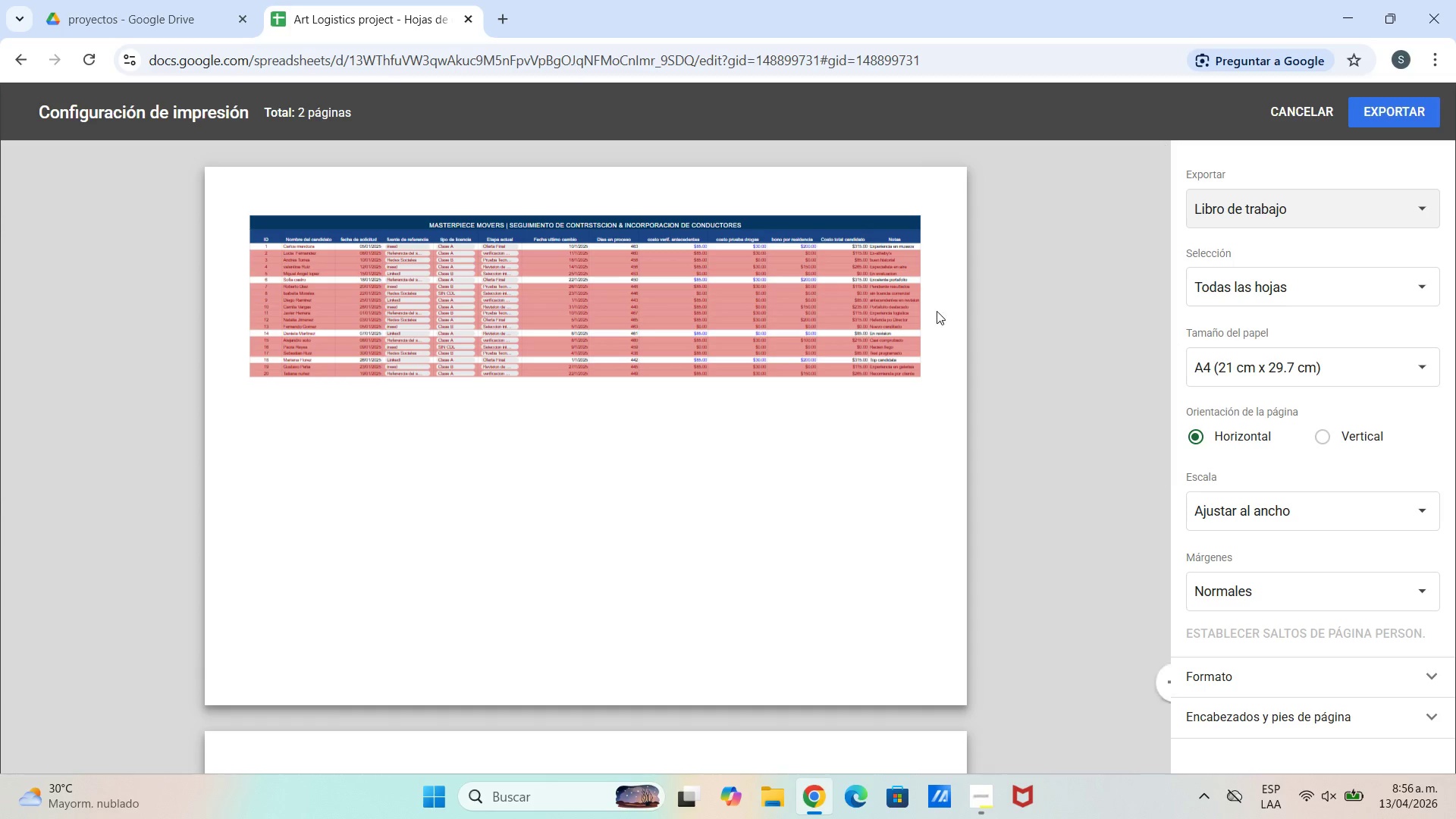 
scroll: coordinate [908, 360], scroll_direction: down, amount: 1.0
 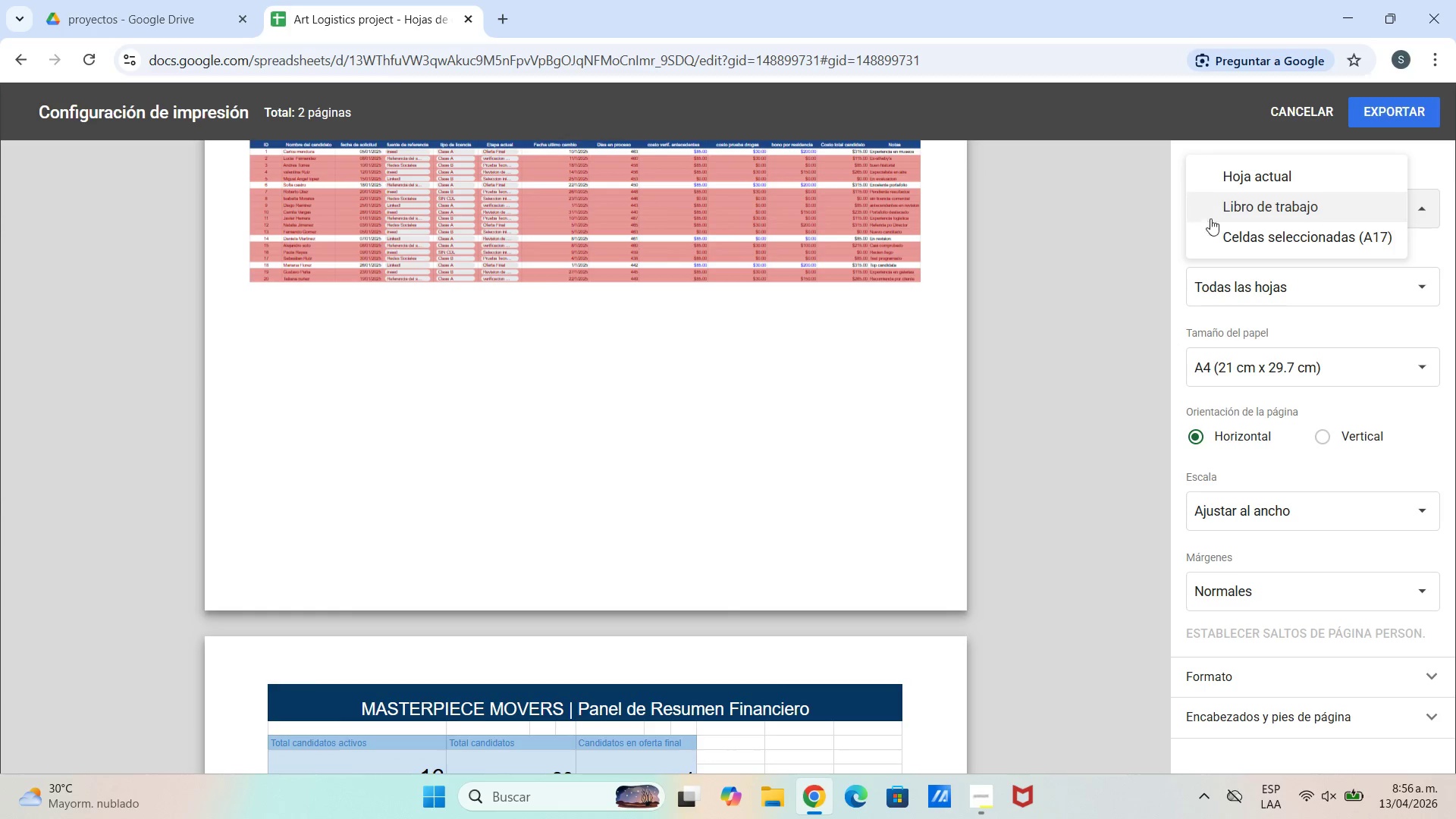 
double_click([1222, 234])
 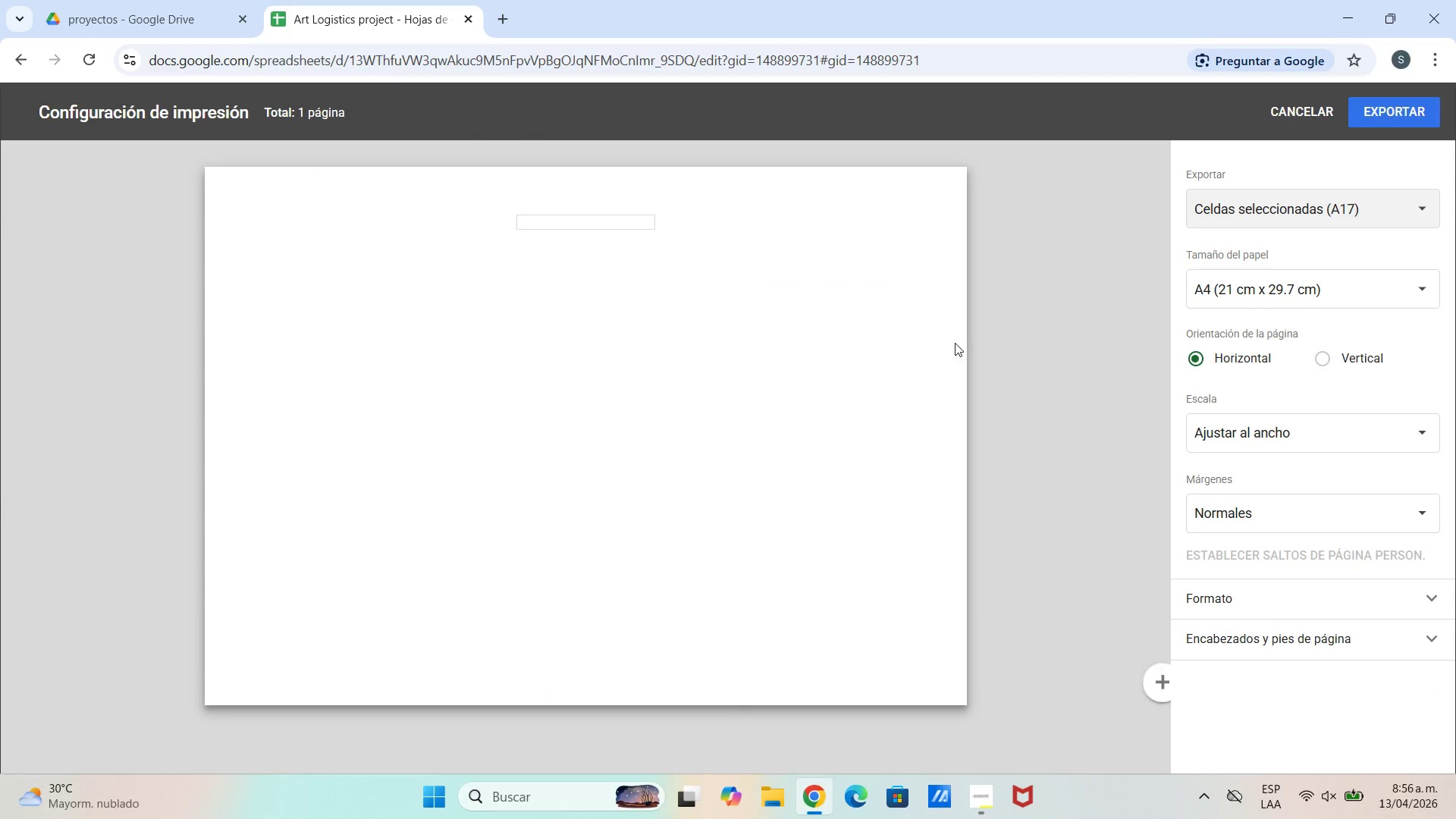 
scroll: coordinate [741, 387], scroll_direction: up, amount: 1.0
 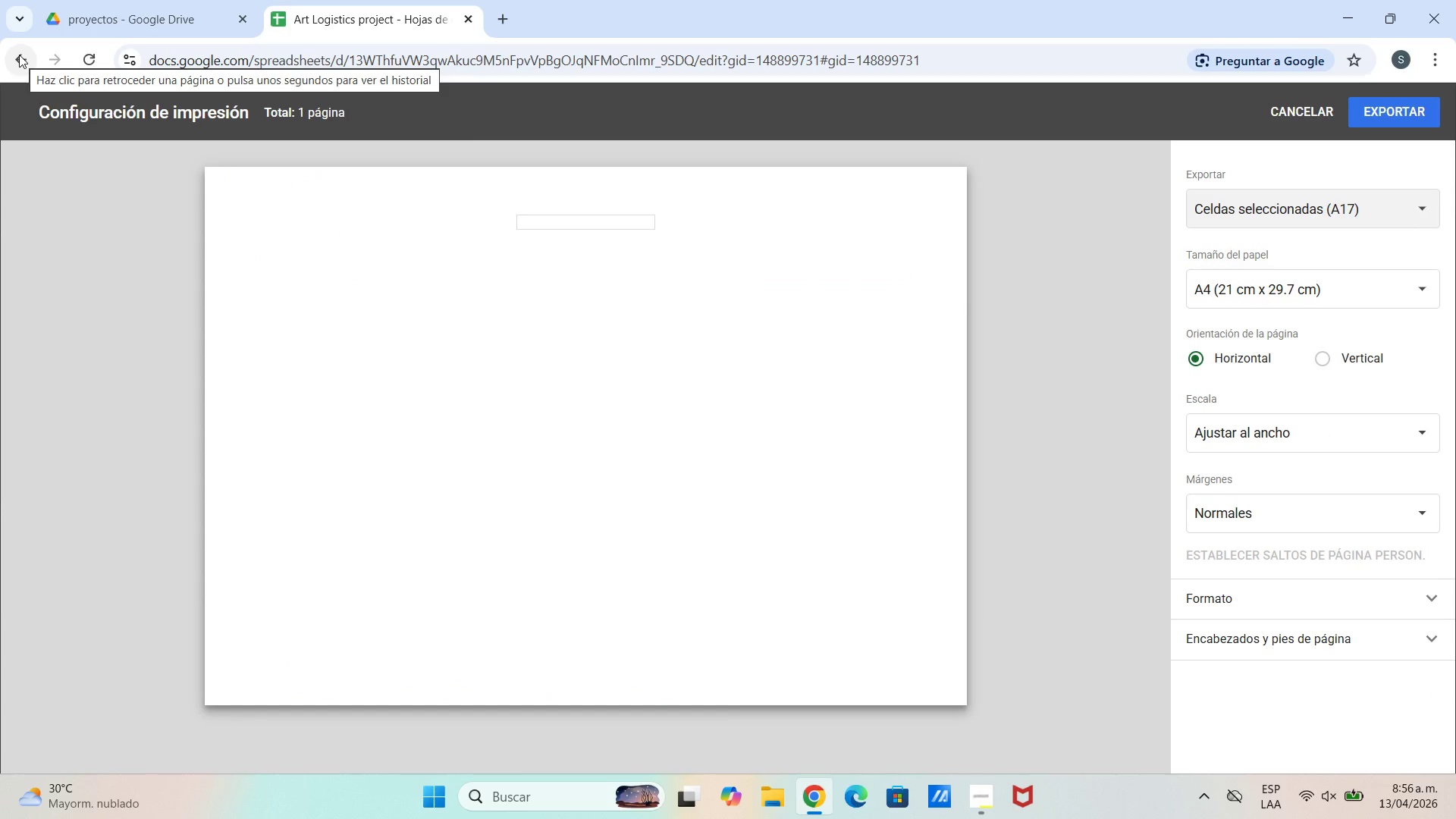 
left_click([1305, 122])
 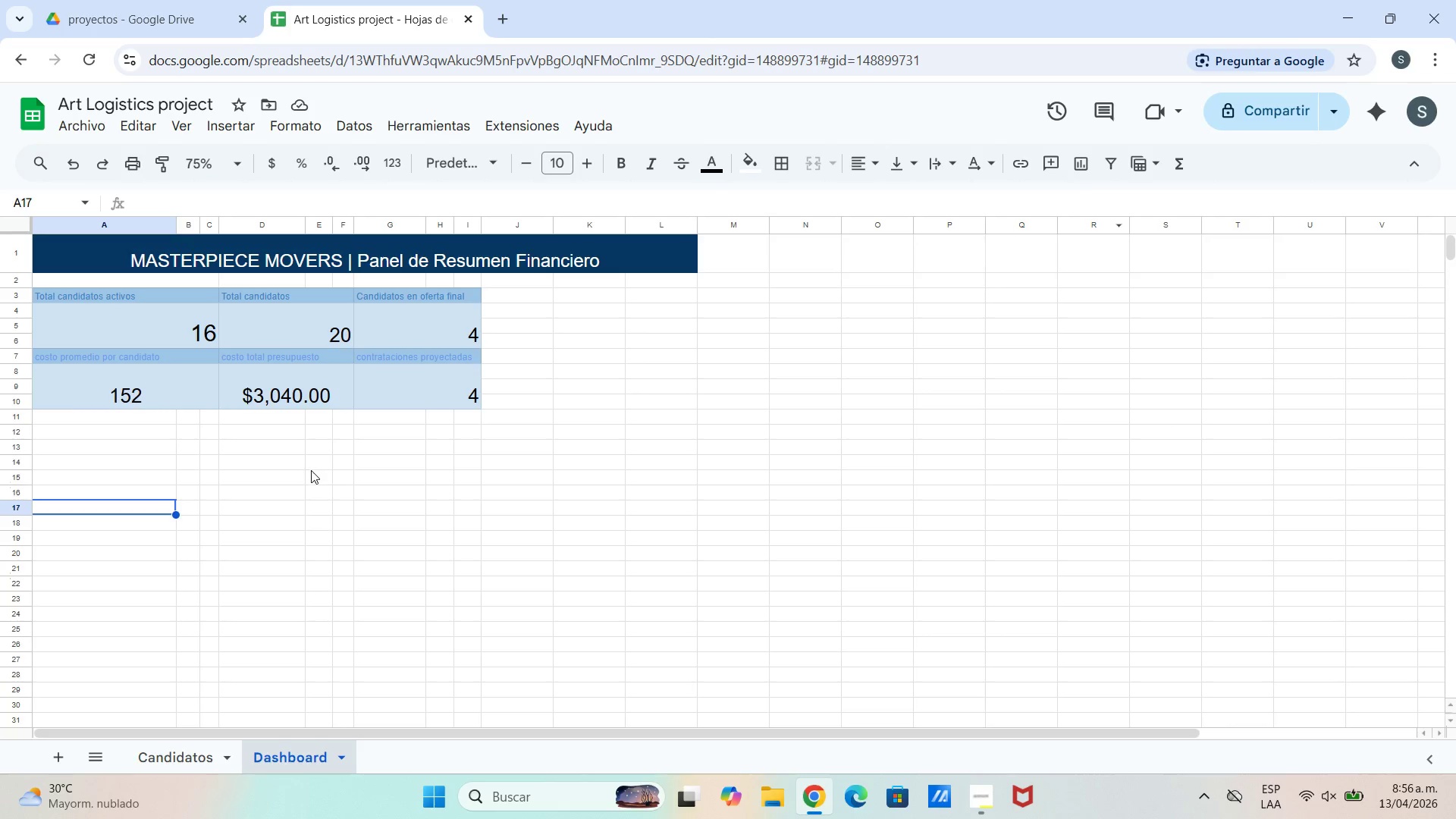 
left_click([311, 470])
 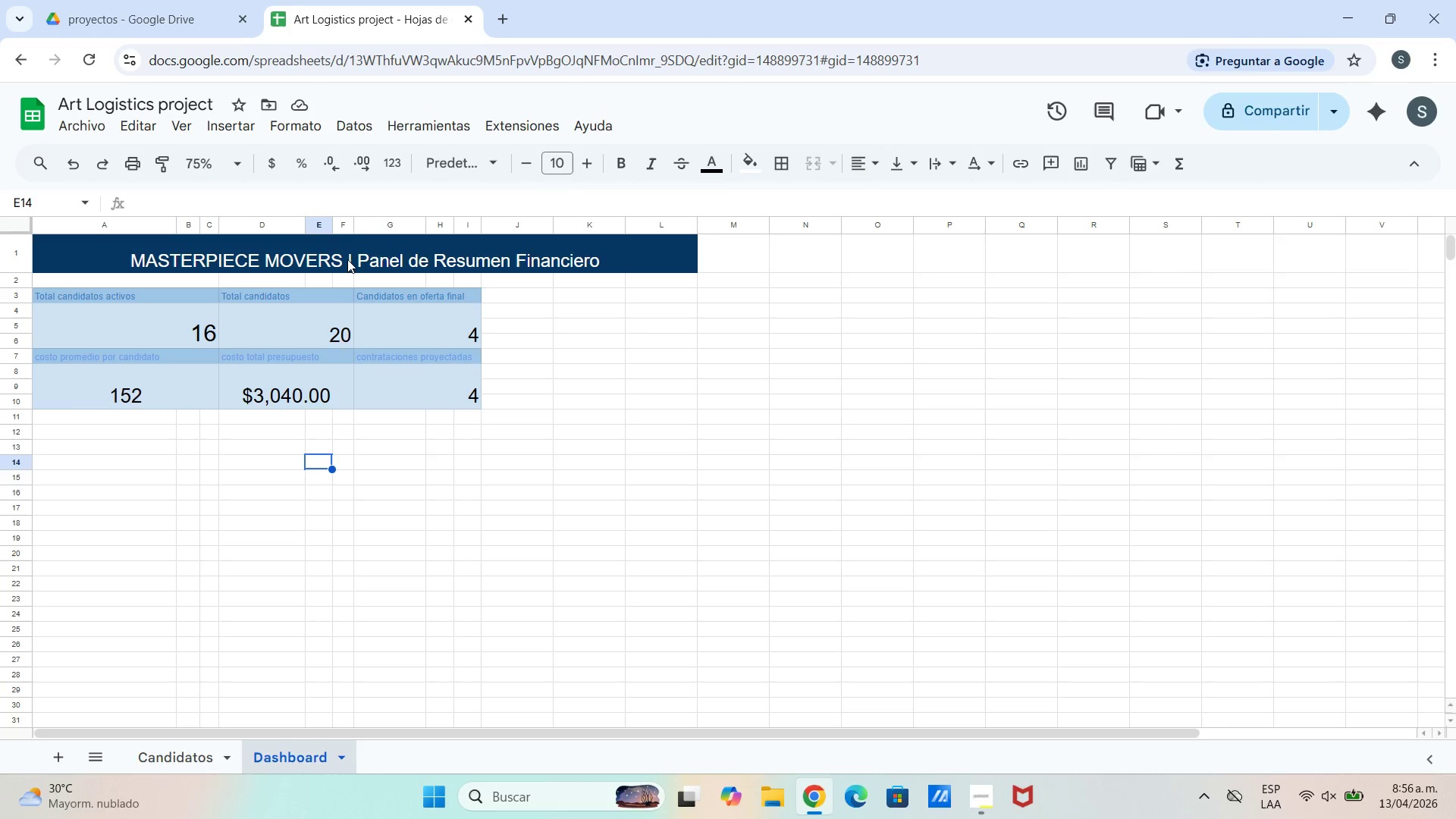 
left_click([366, 197])
 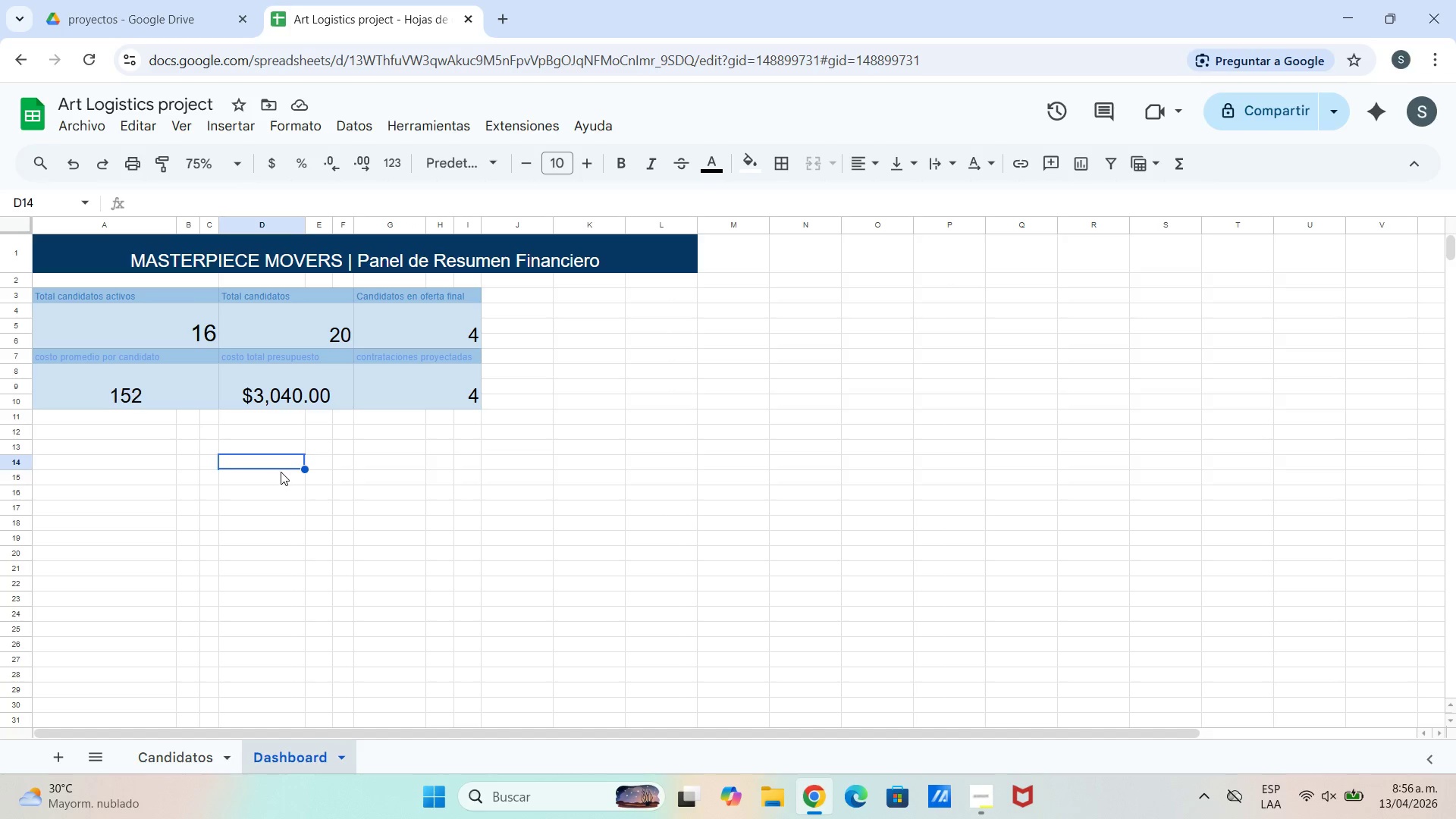 
key(Escape)
 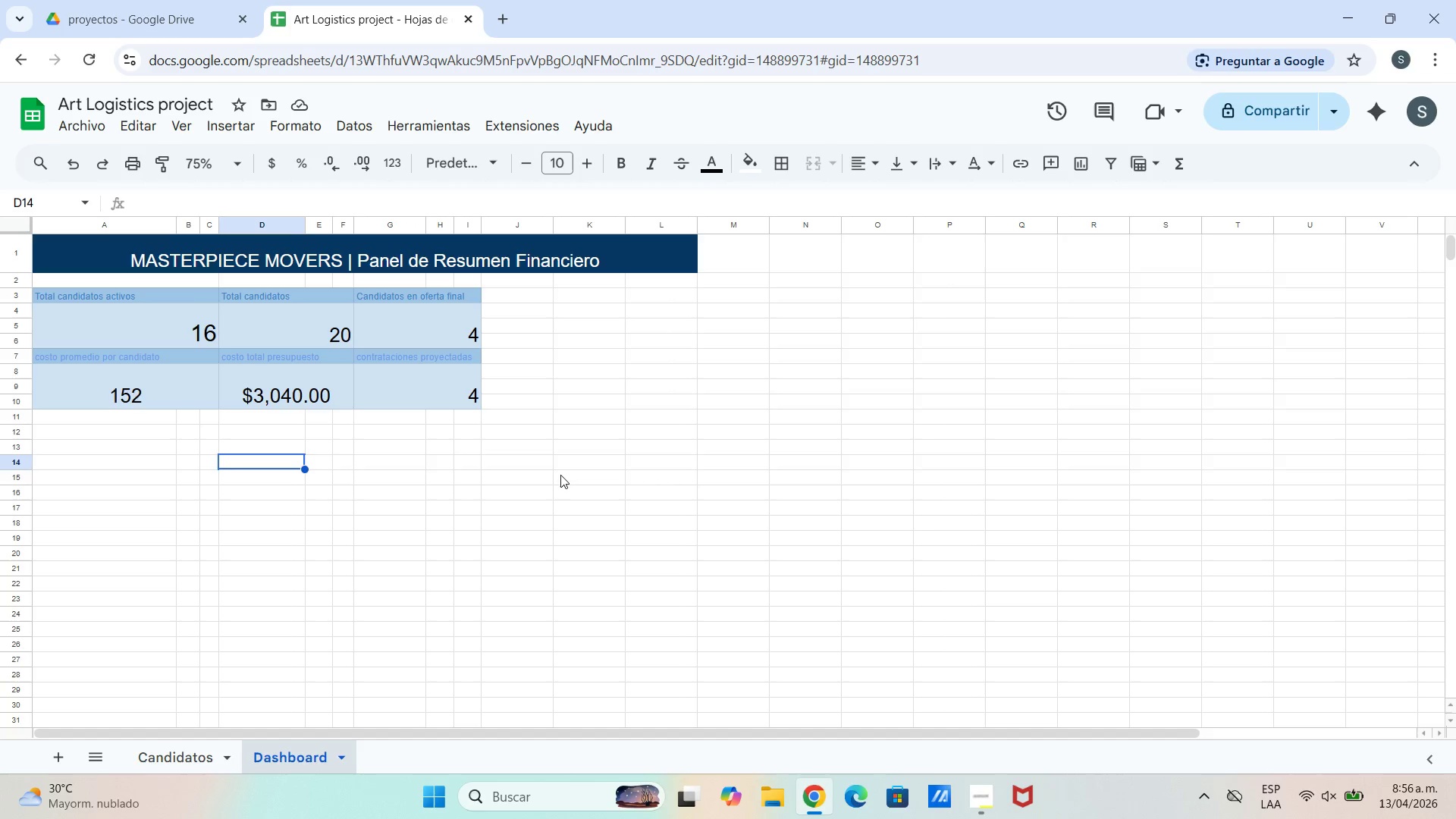 
key(Backspace)
 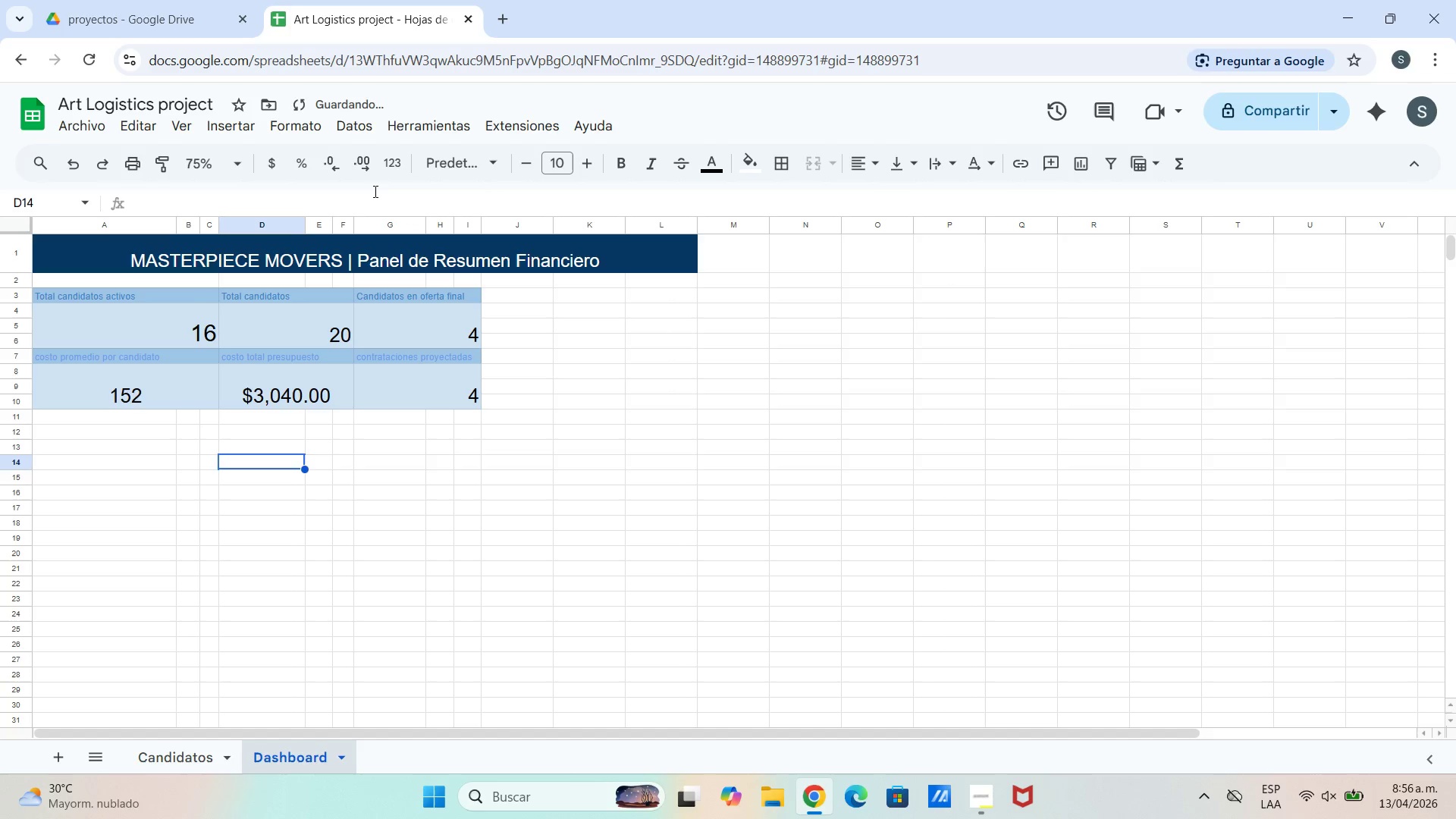 
left_click_drag(start_coordinate=[347, 196], to_coordinate=[326, 196])
 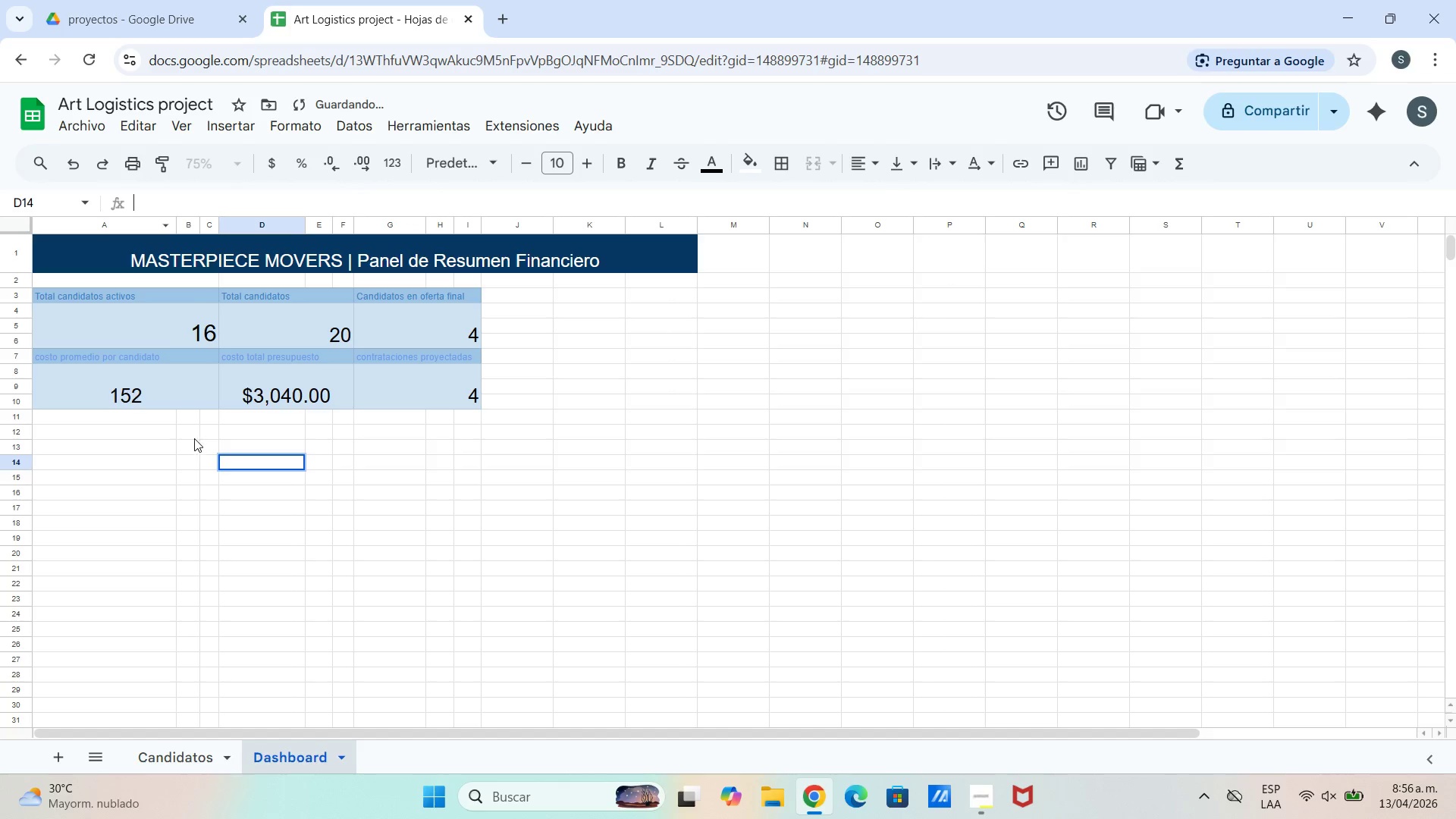 
left_click([163, 346])
 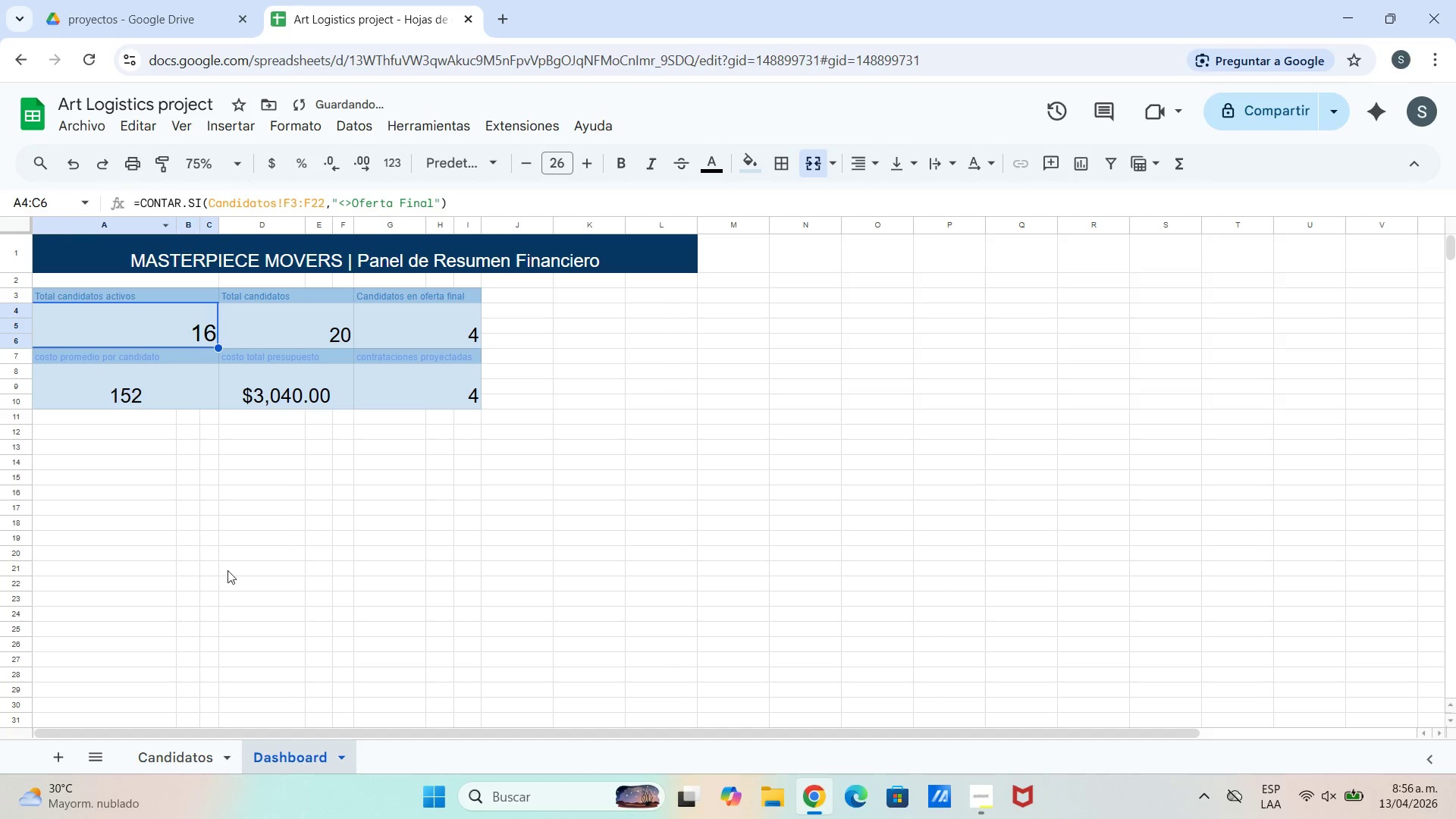 
left_click_drag(start_coordinate=[160, 758], to_coordinate=[211, 755])
 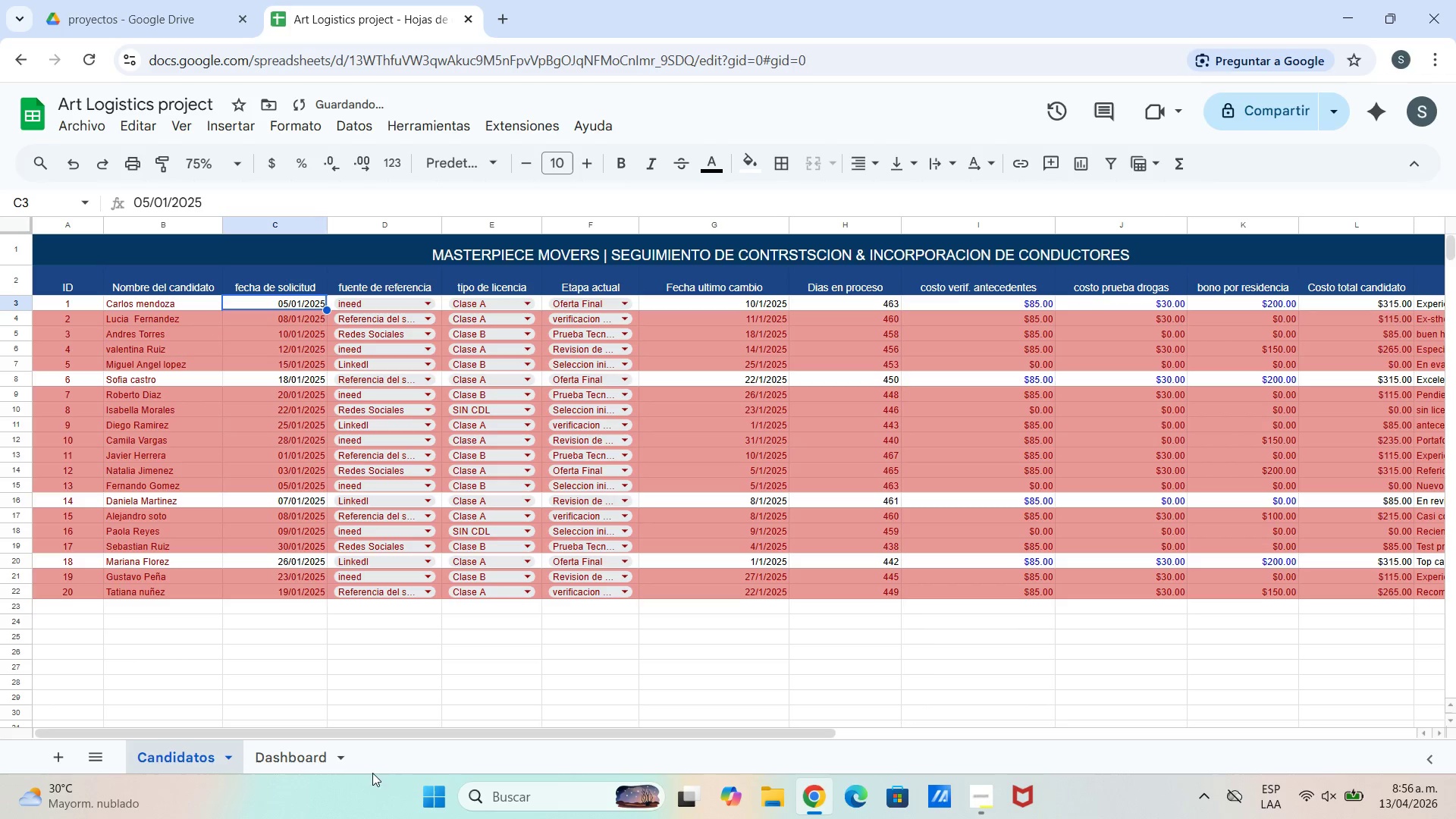 
left_click([379, 771])
 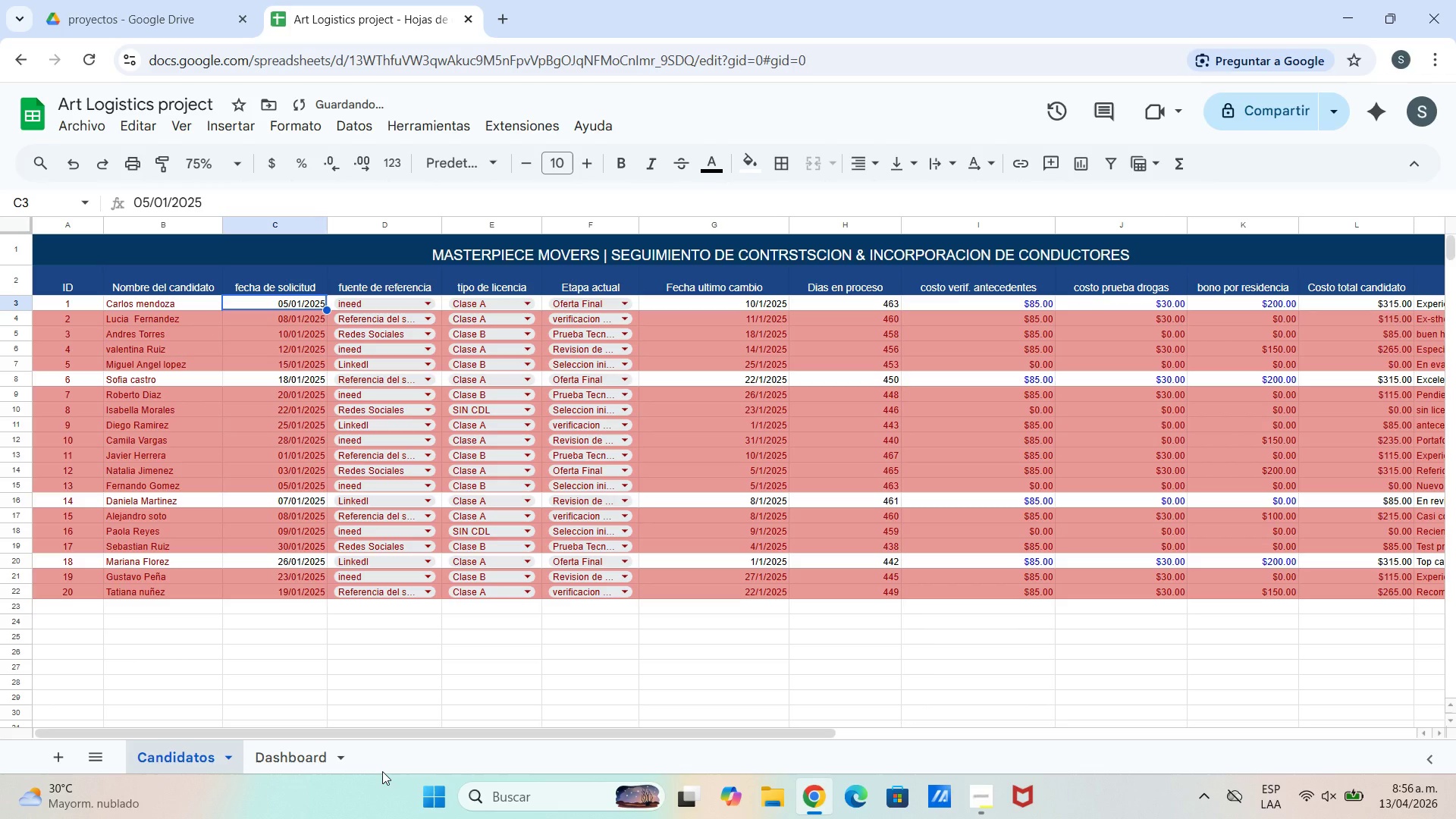 
left_click([382, 771])
 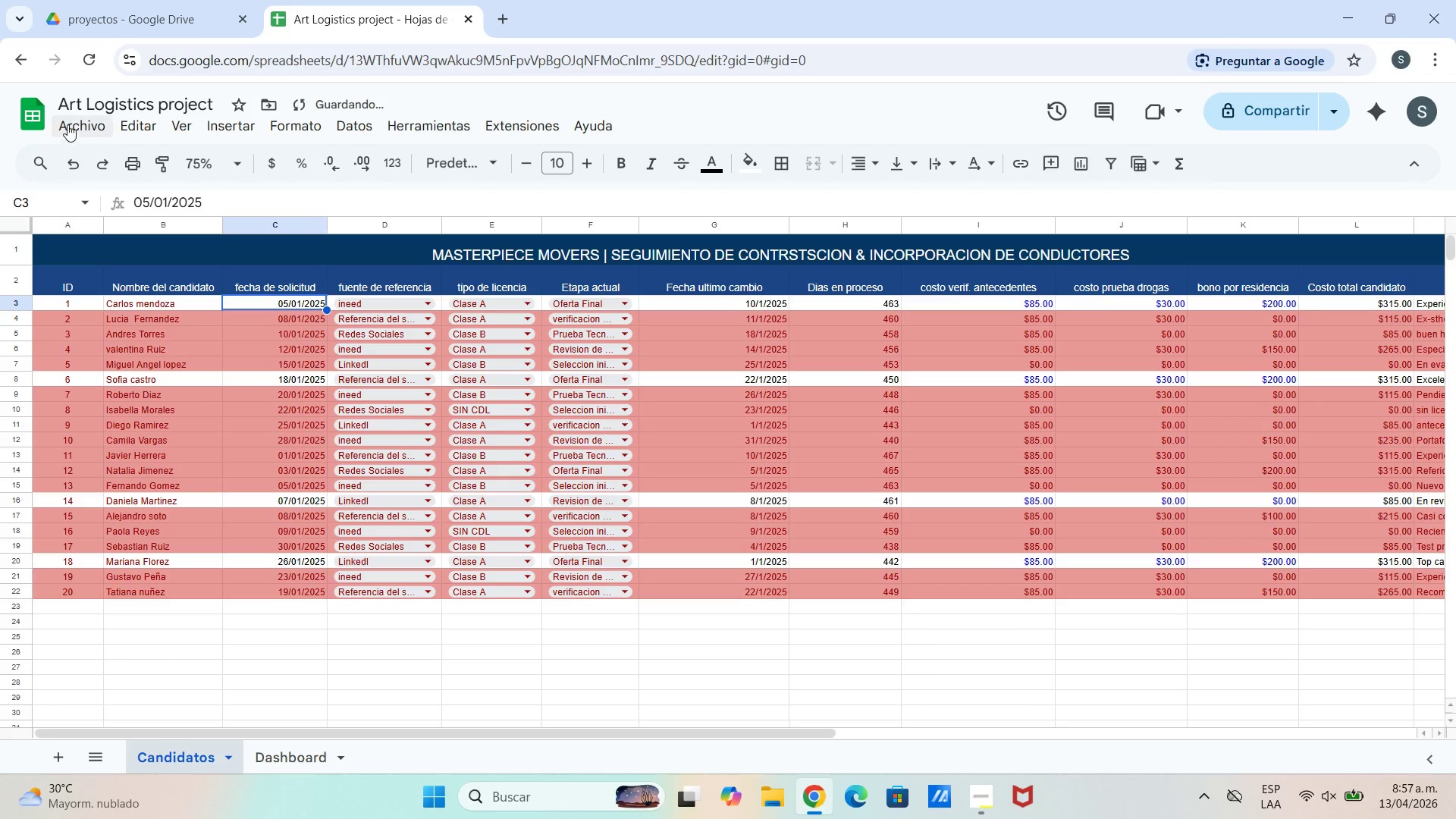 
left_click([65, 121])
 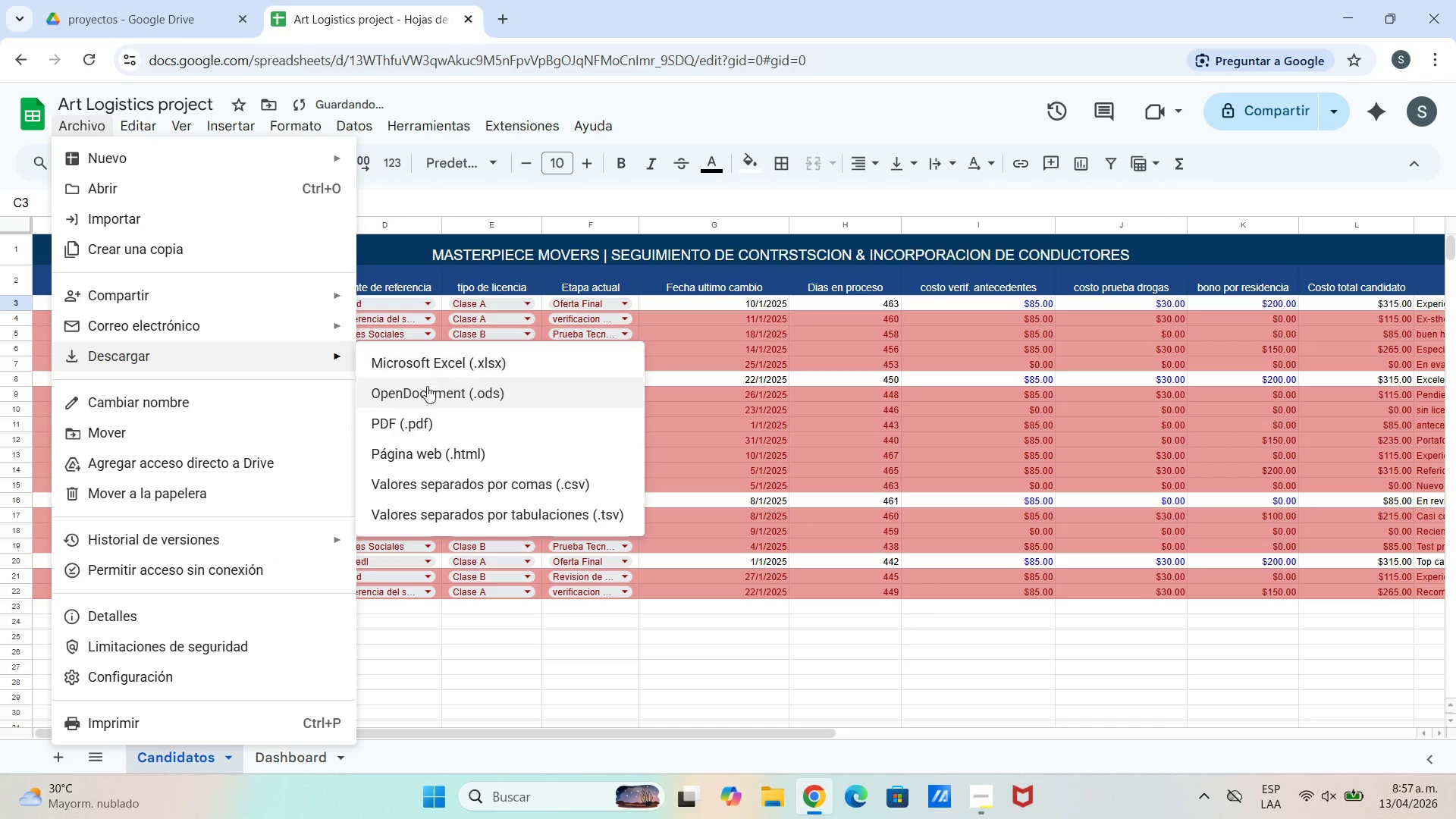 
left_click([428, 415])
 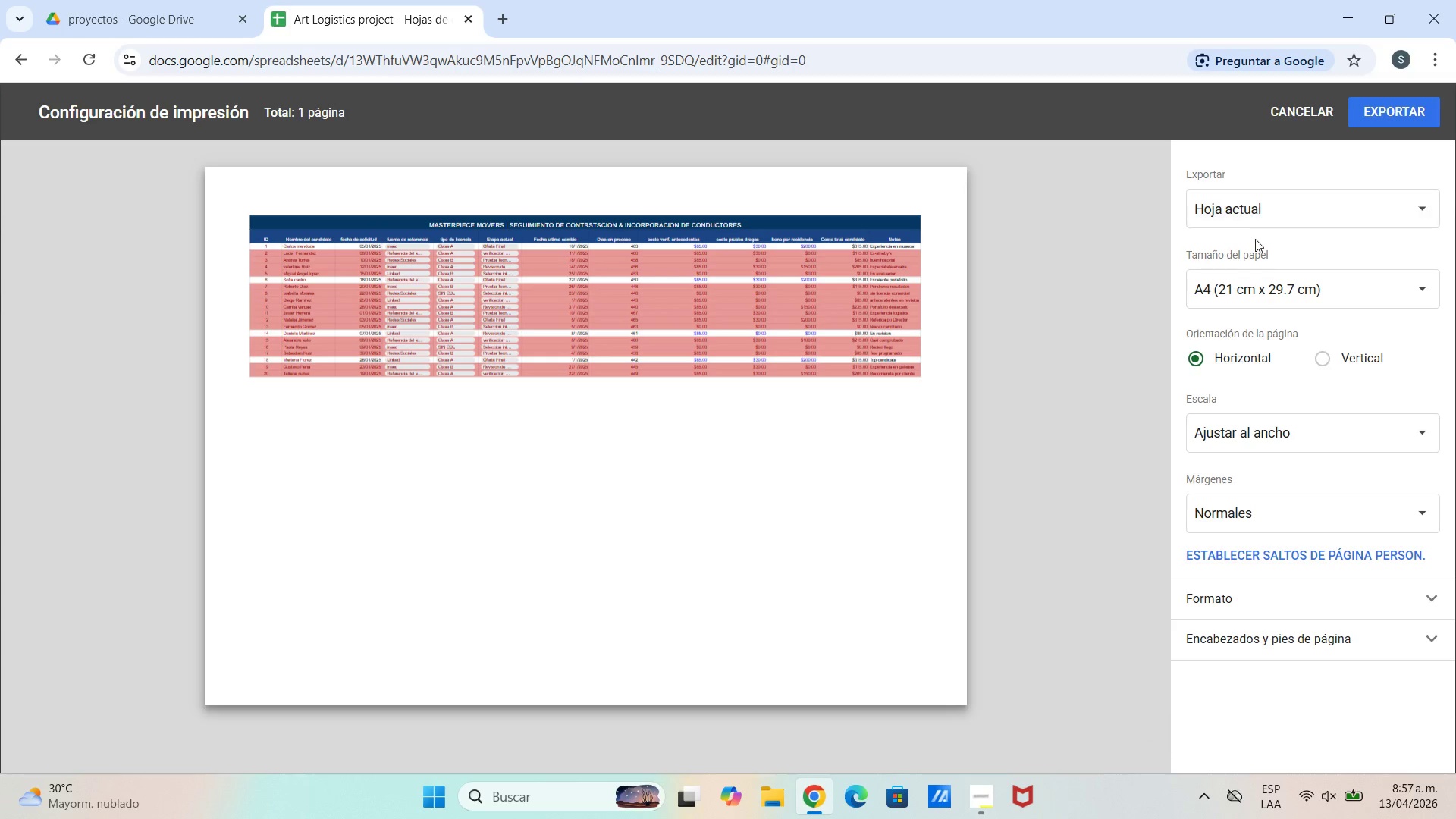 
left_click([1242, 215])
 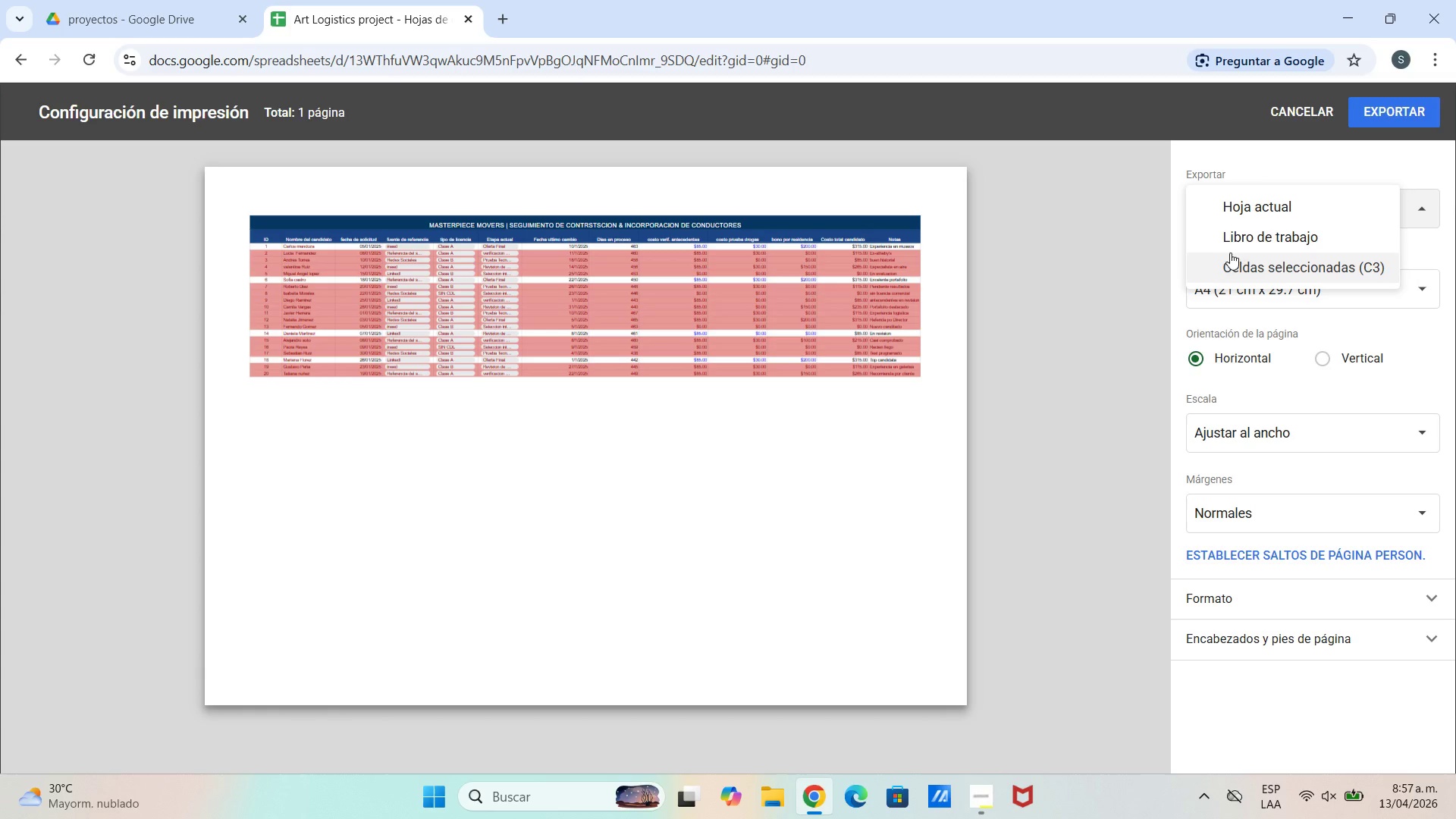 
left_click([1237, 234])
 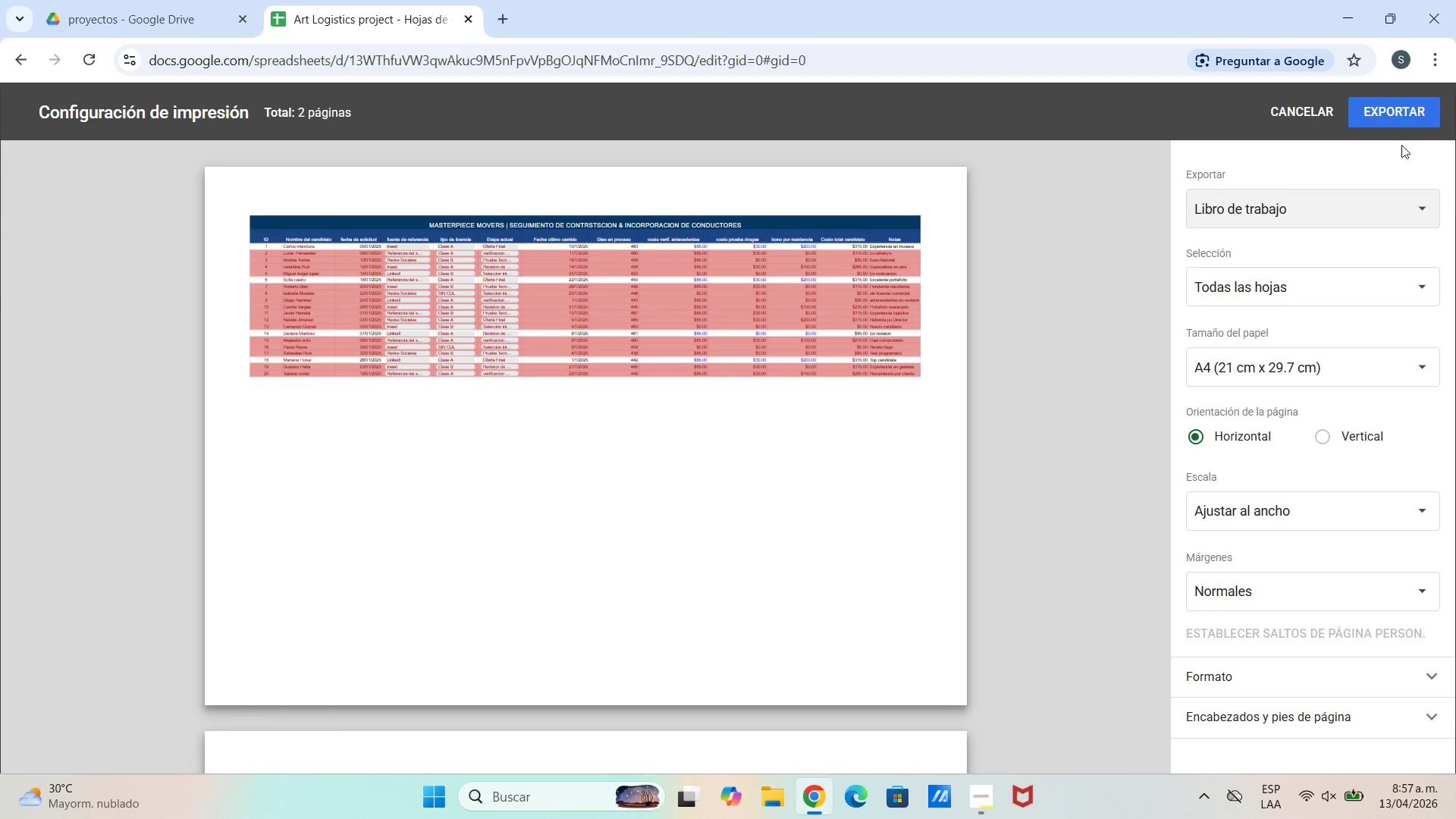 
left_click([1402, 109])
 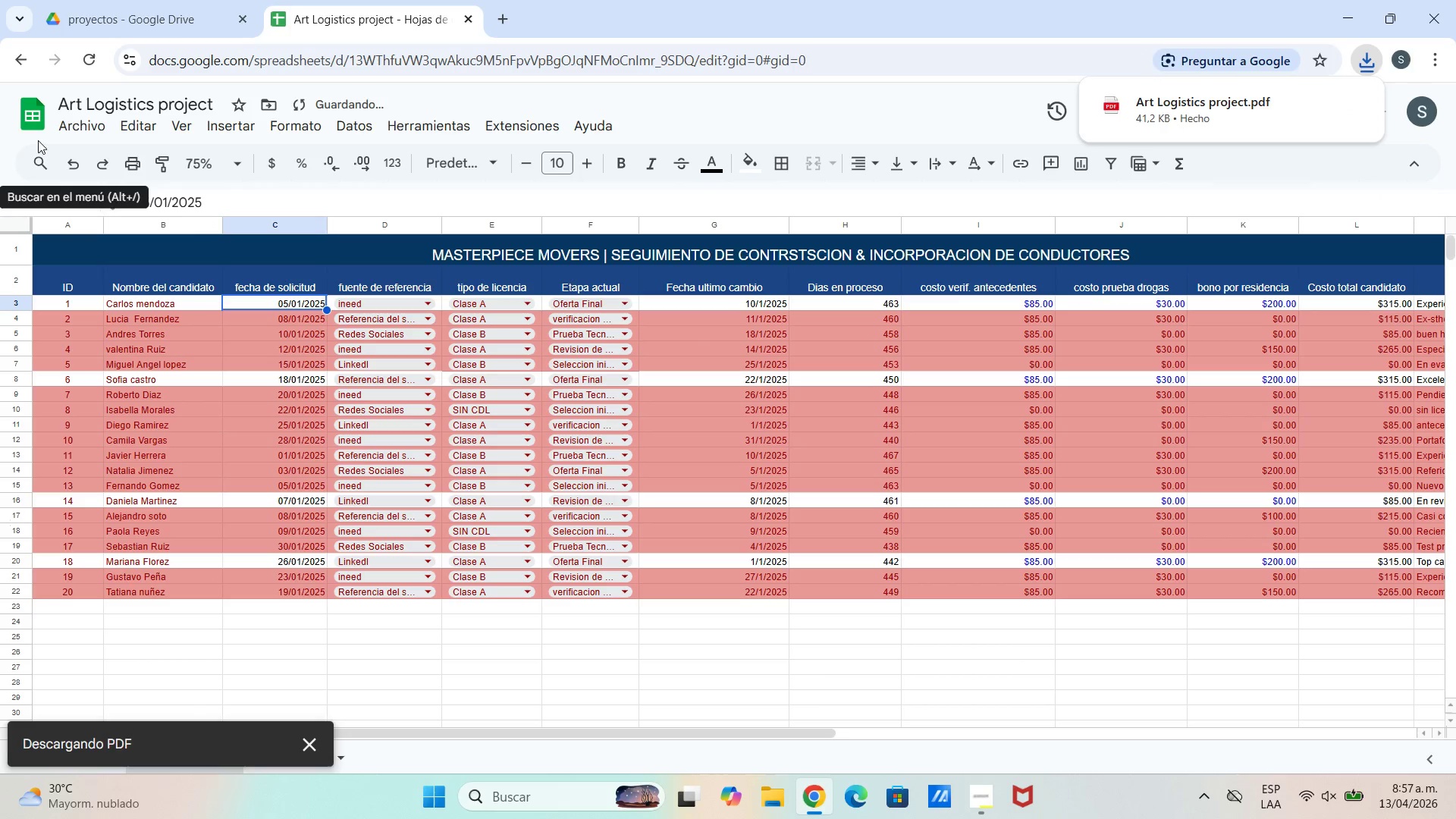 
left_click([73, 132])
 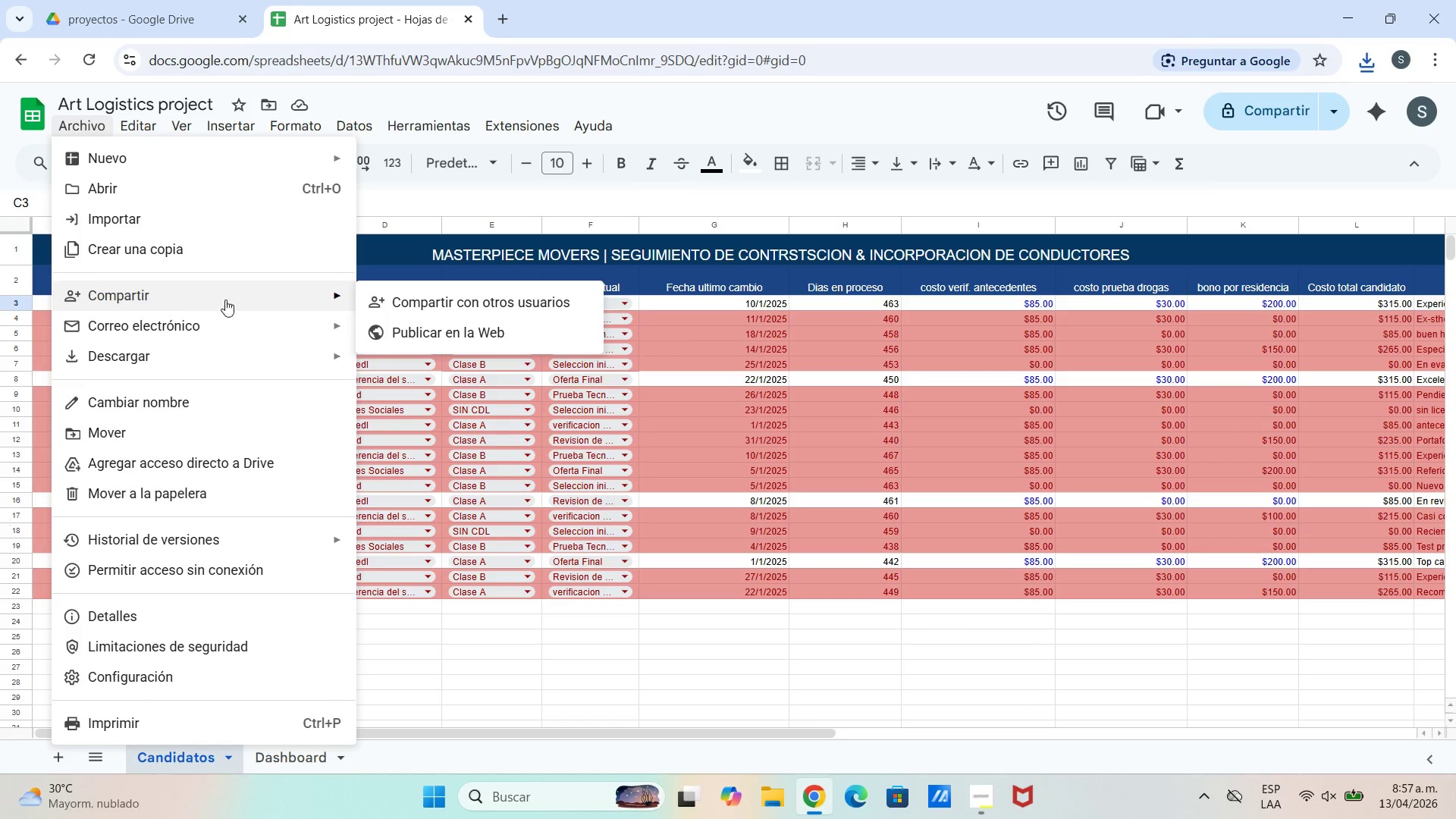 
wait(7.3)
 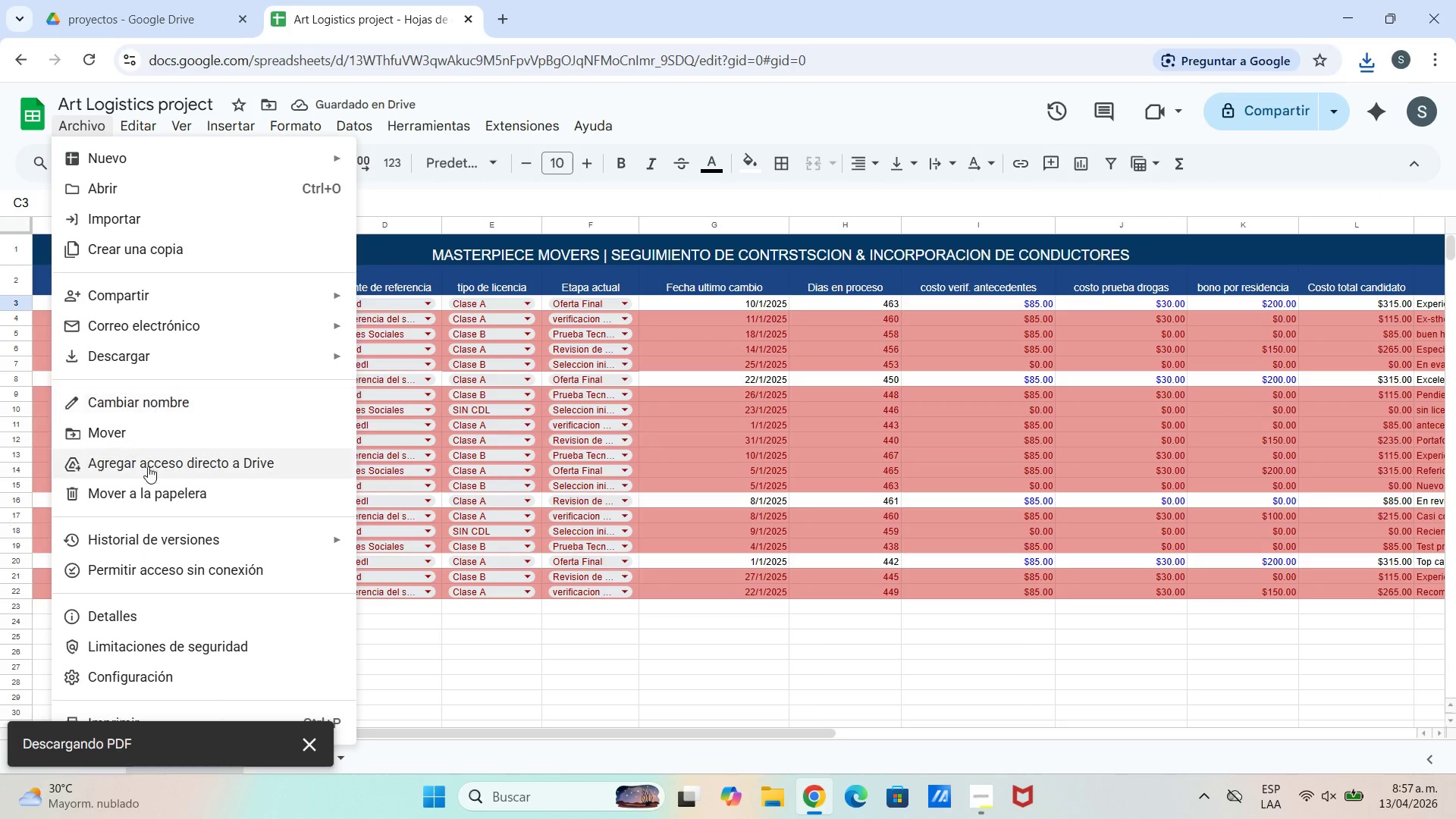 
left_click([473, 309])
 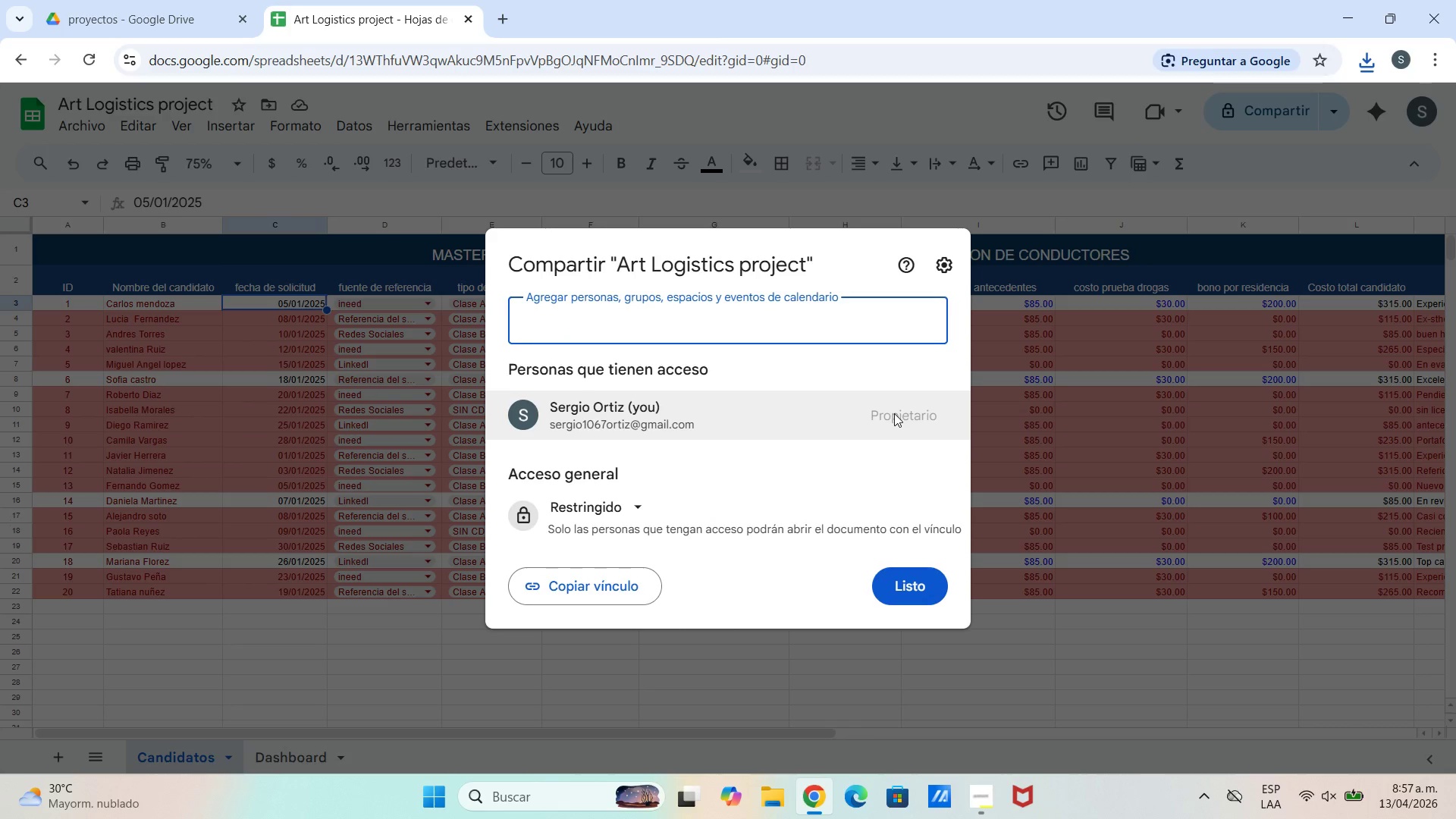 
left_click([899, 411])
 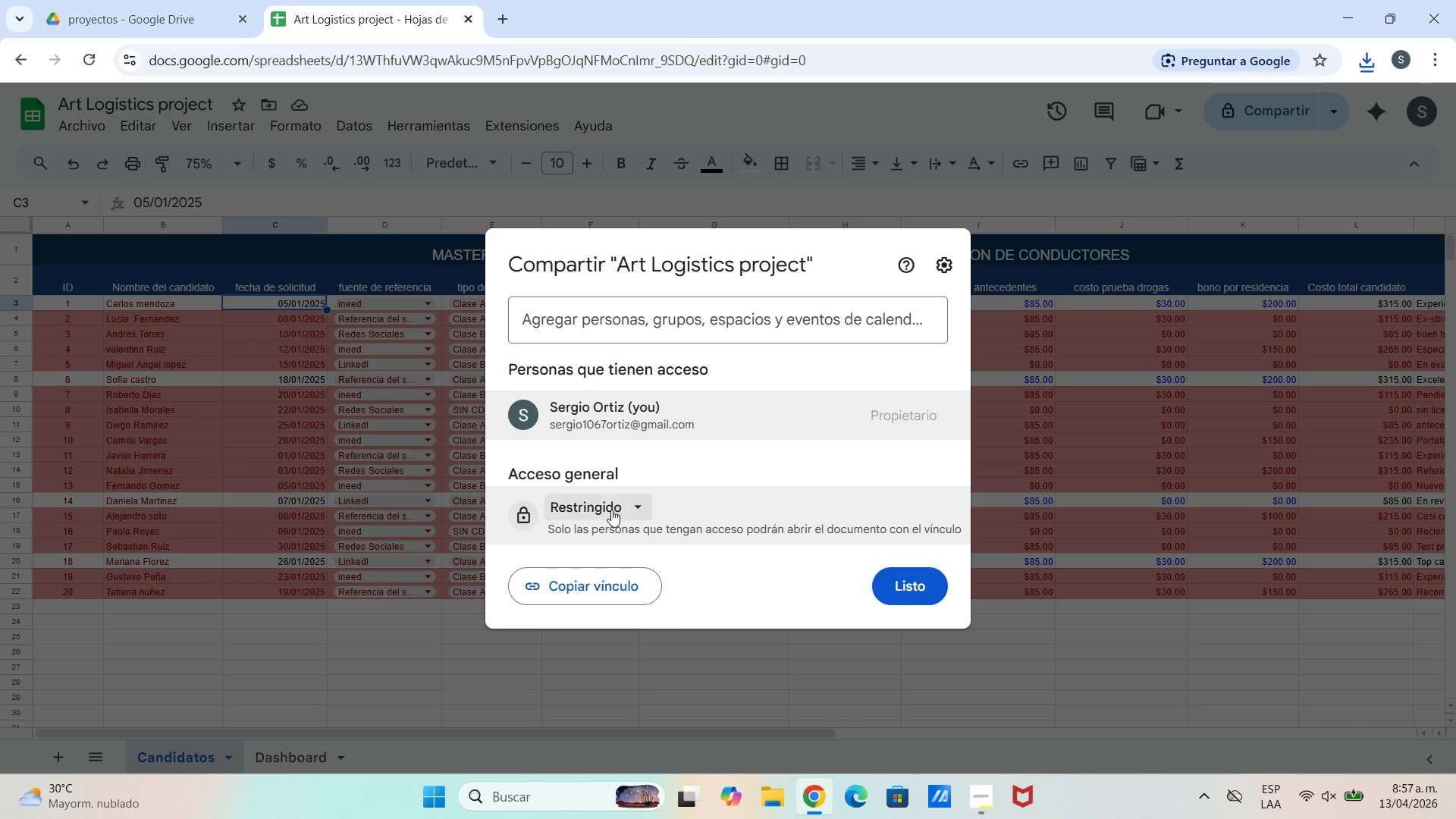 
left_click([610, 513])
 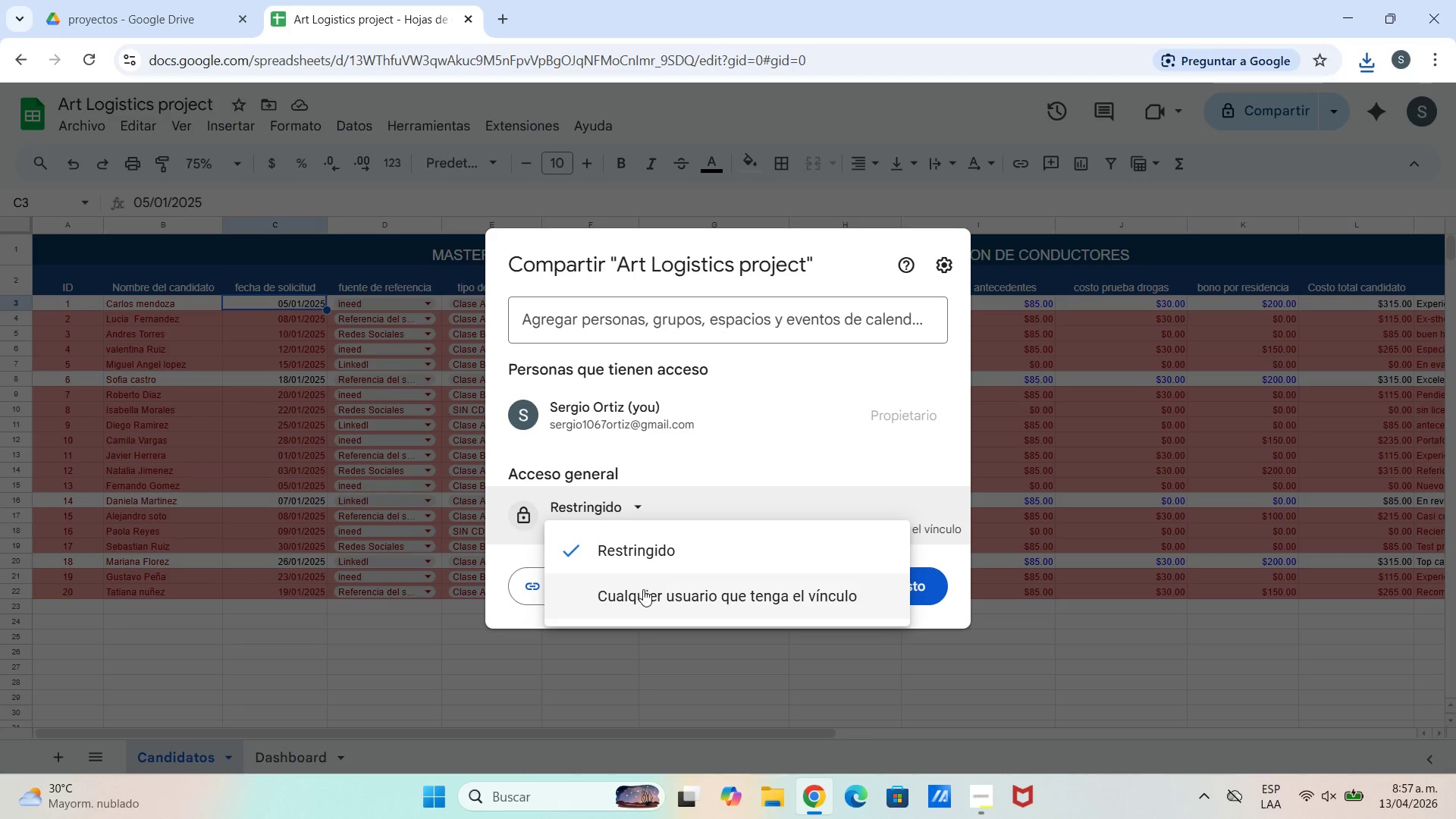 
left_click([643, 591])
 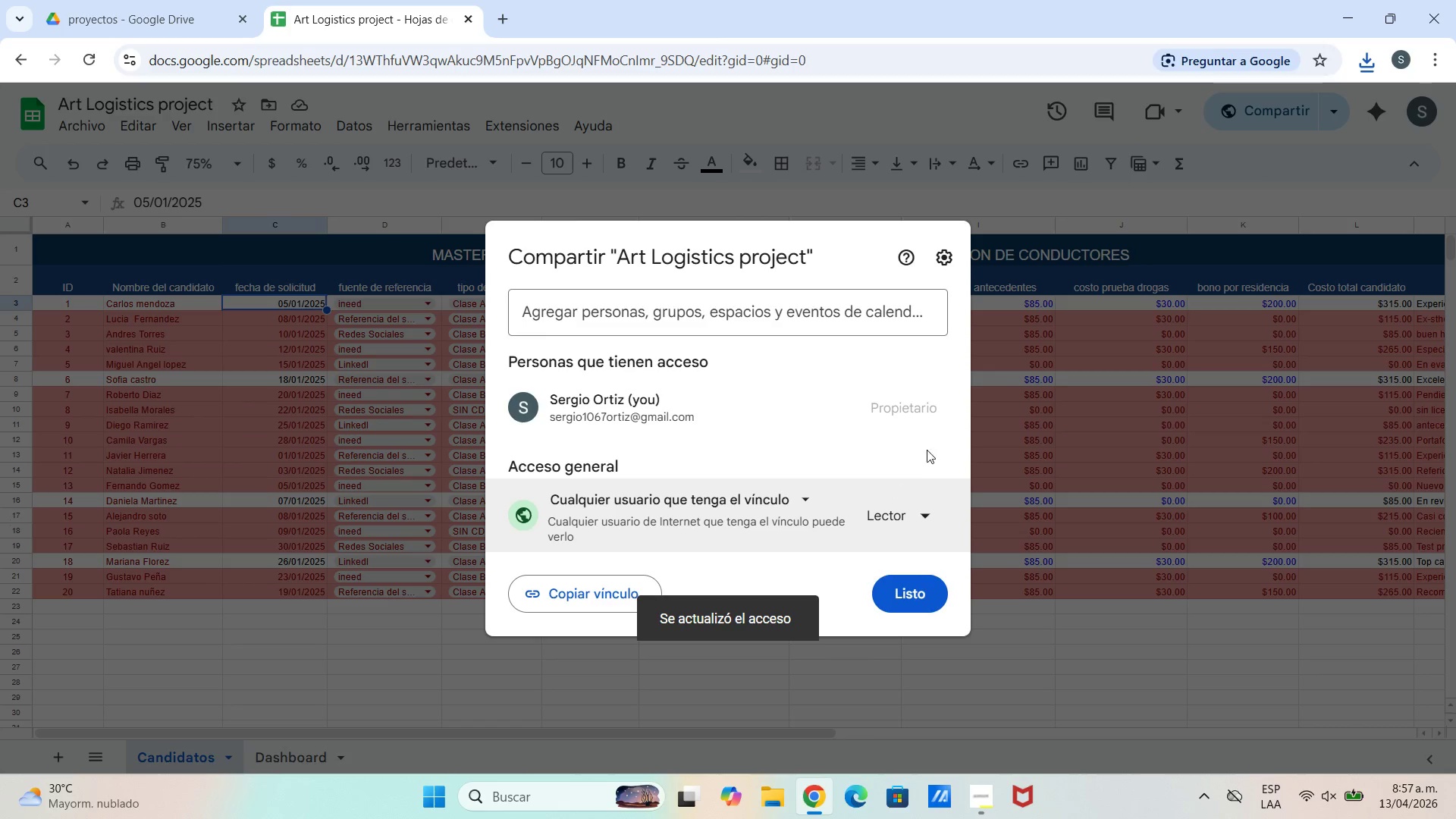 
left_click([908, 513])
 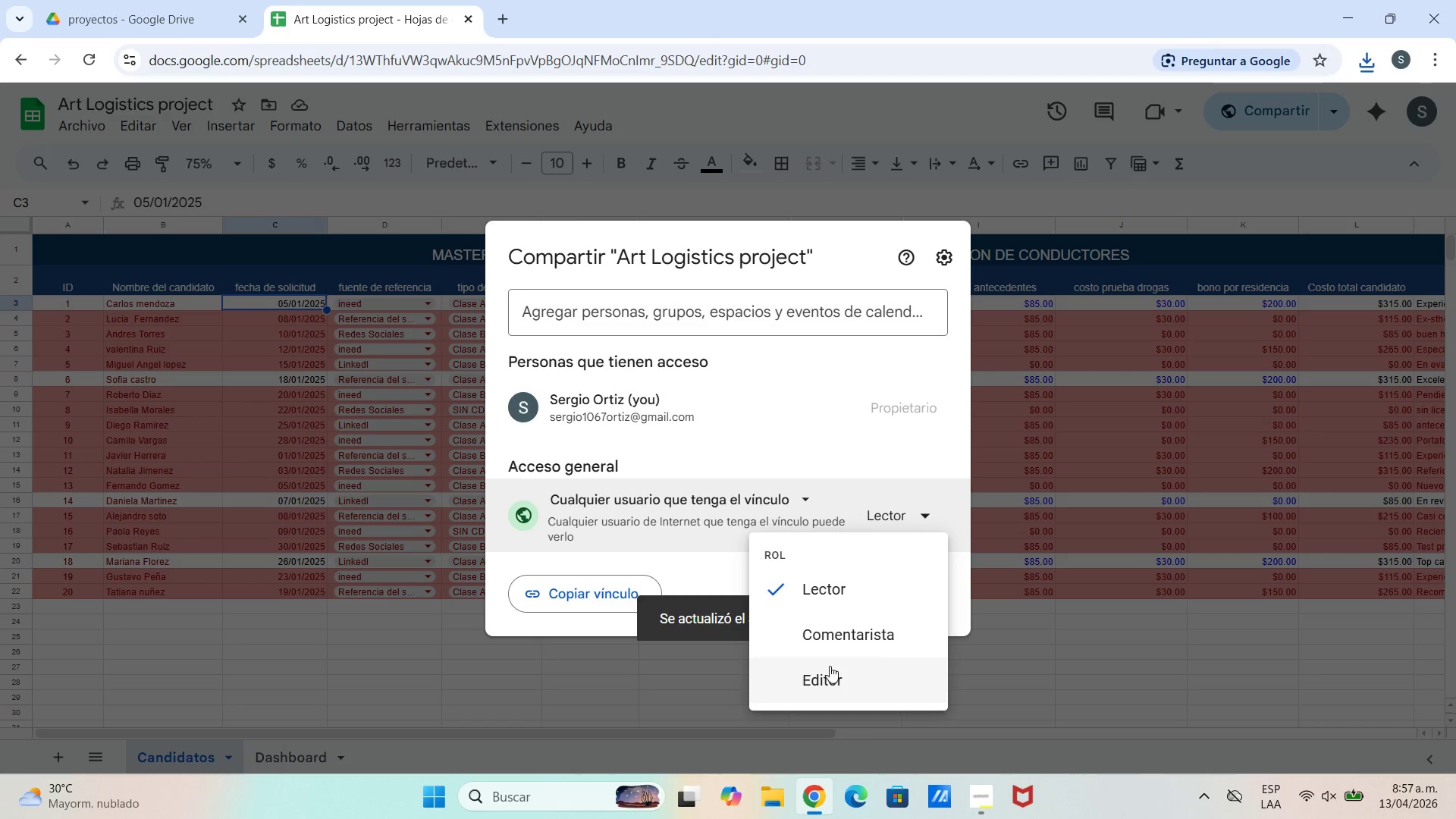 